 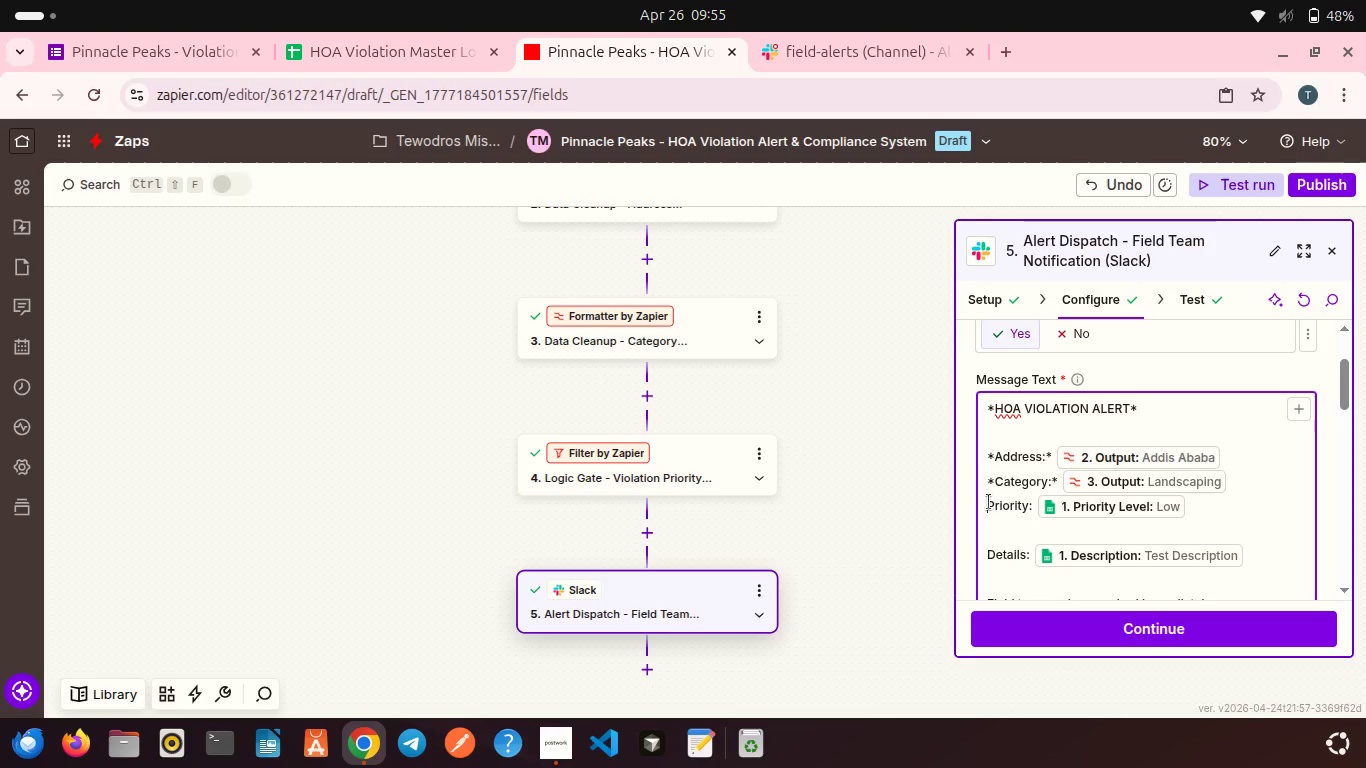 
key(Shift+8)
 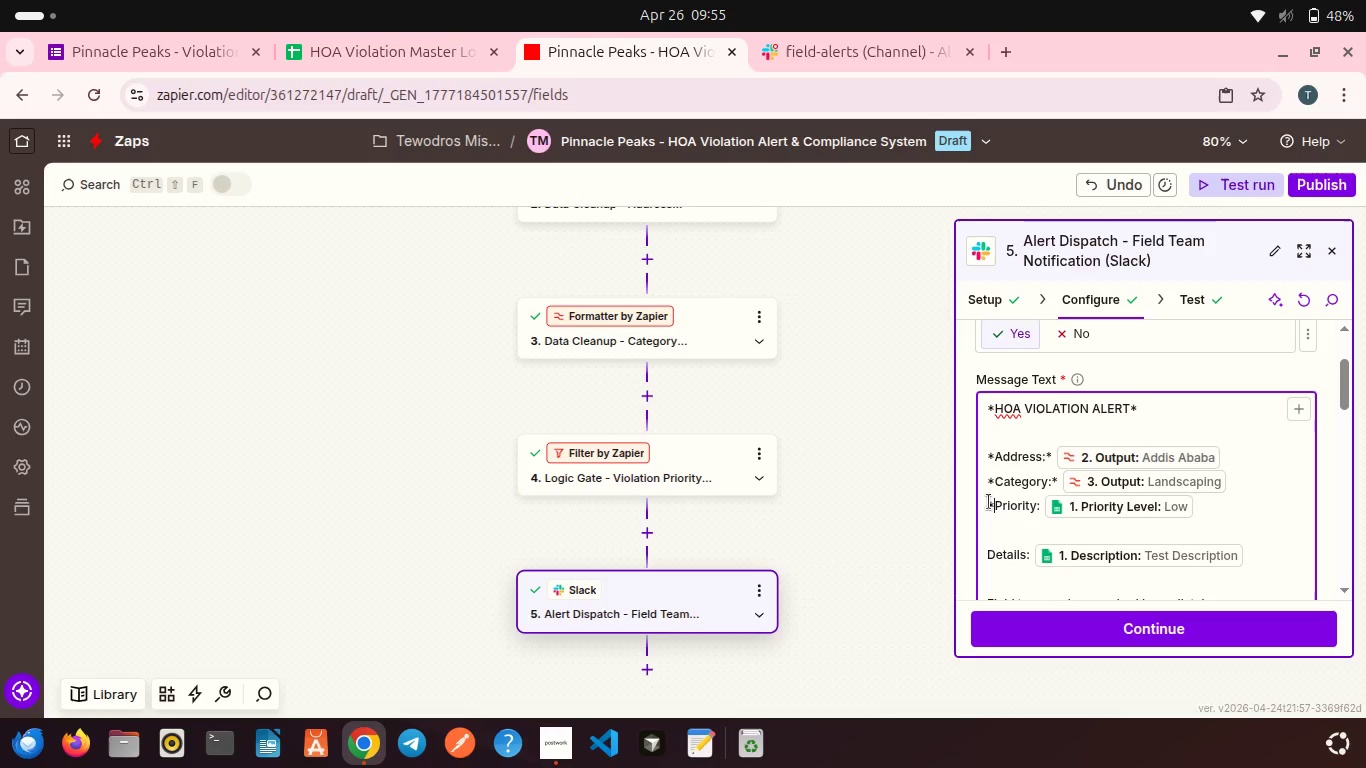 
wait(15.88)
 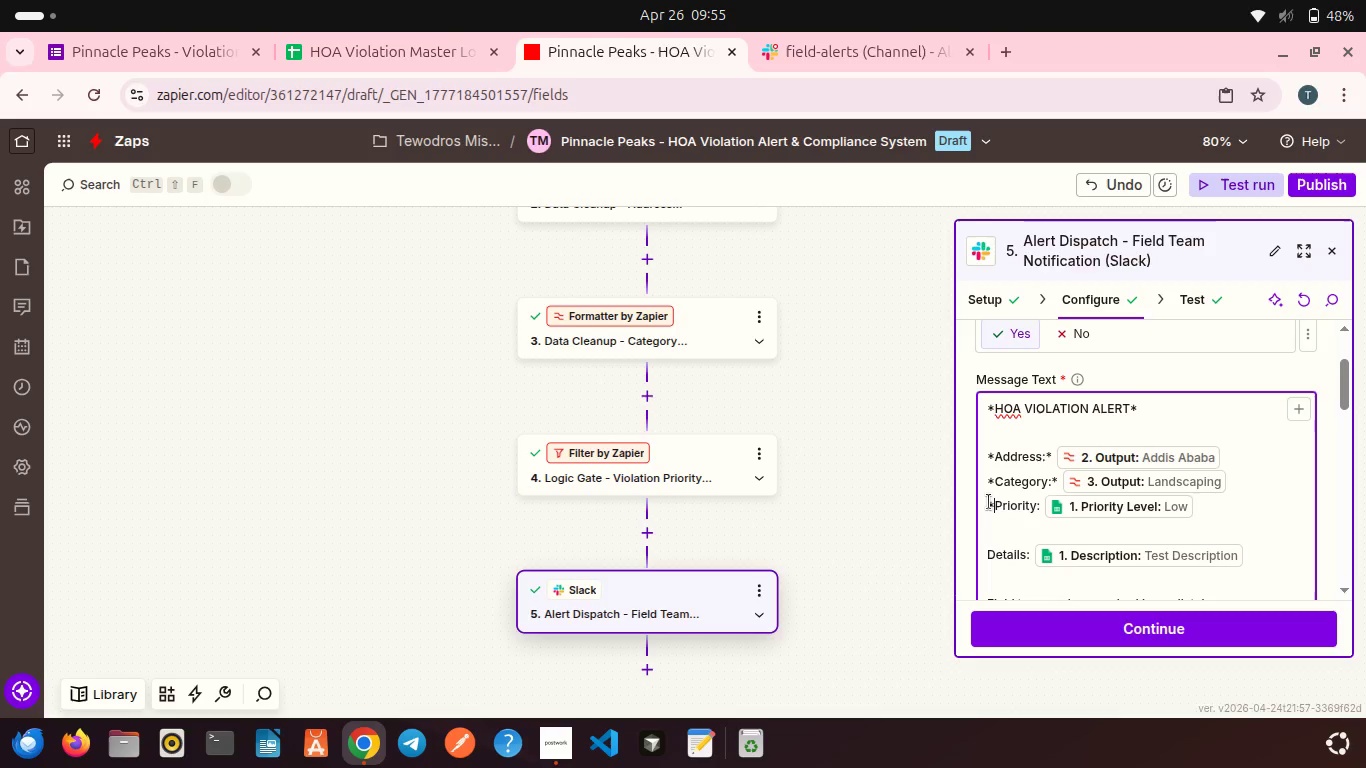 
left_click([1037, 504])
 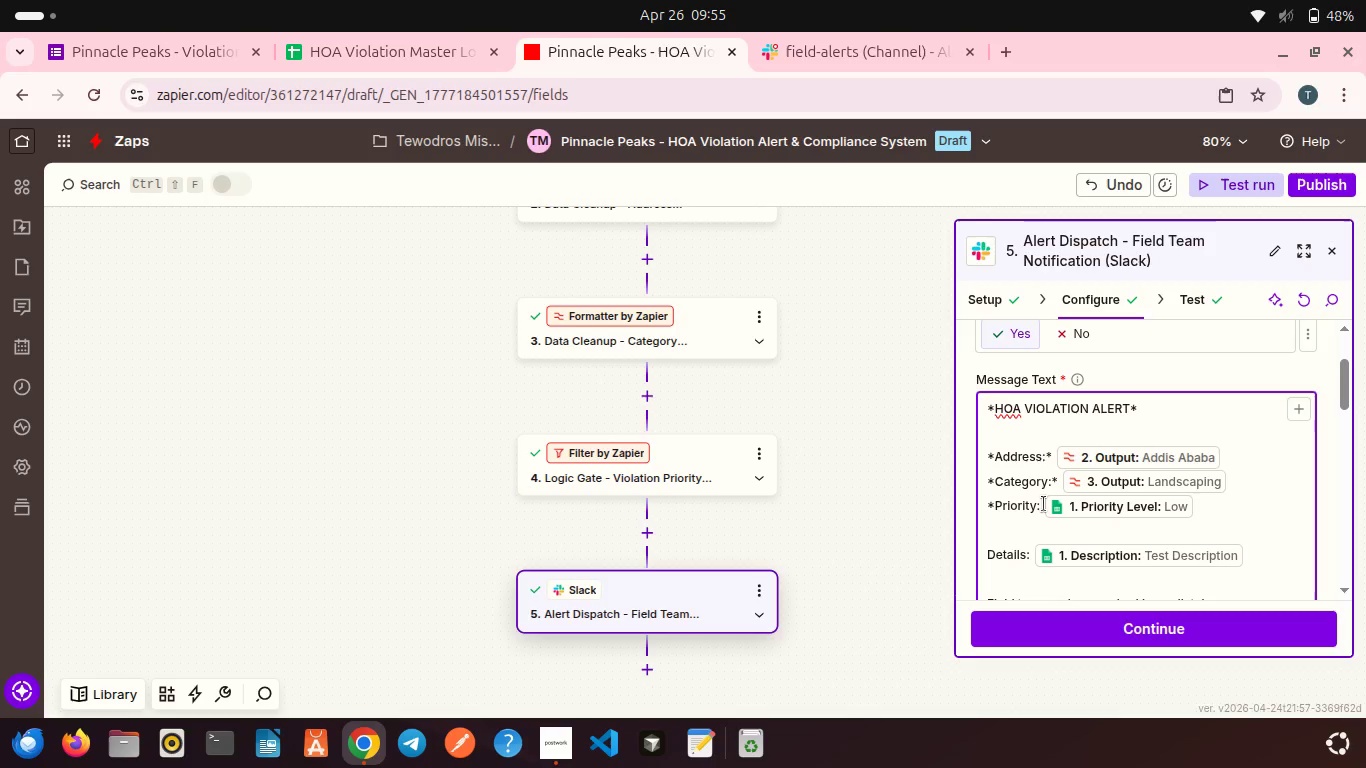 
left_click([1044, 504])
 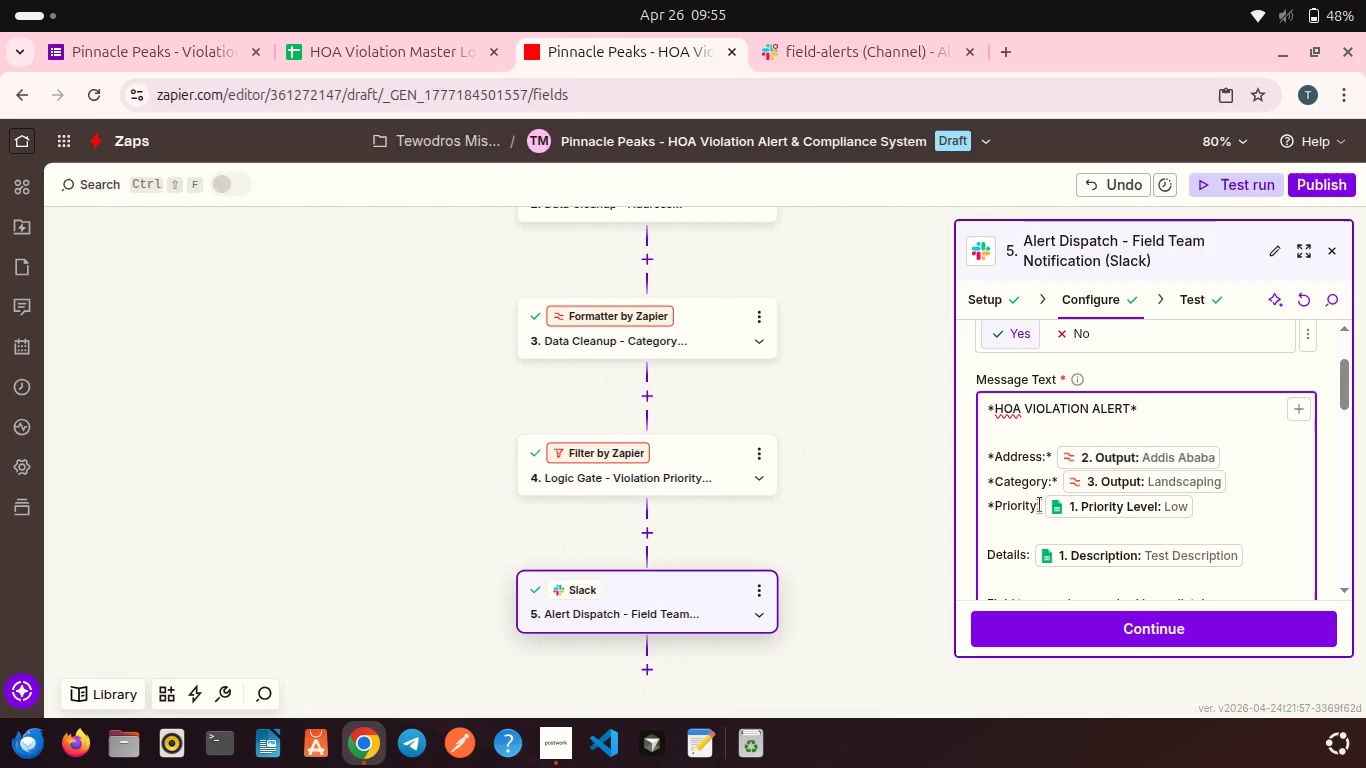 
left_click([1040, 505])
 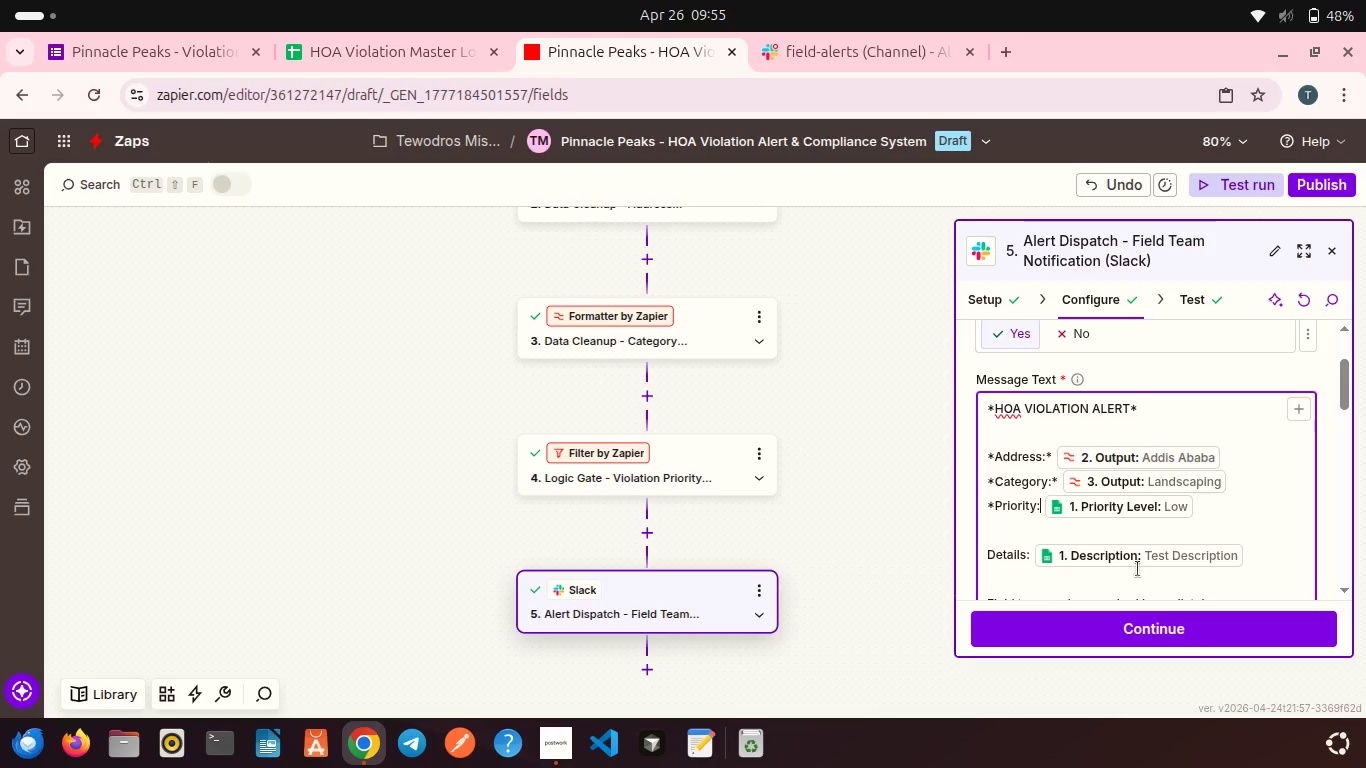 
key(Shift+8)
 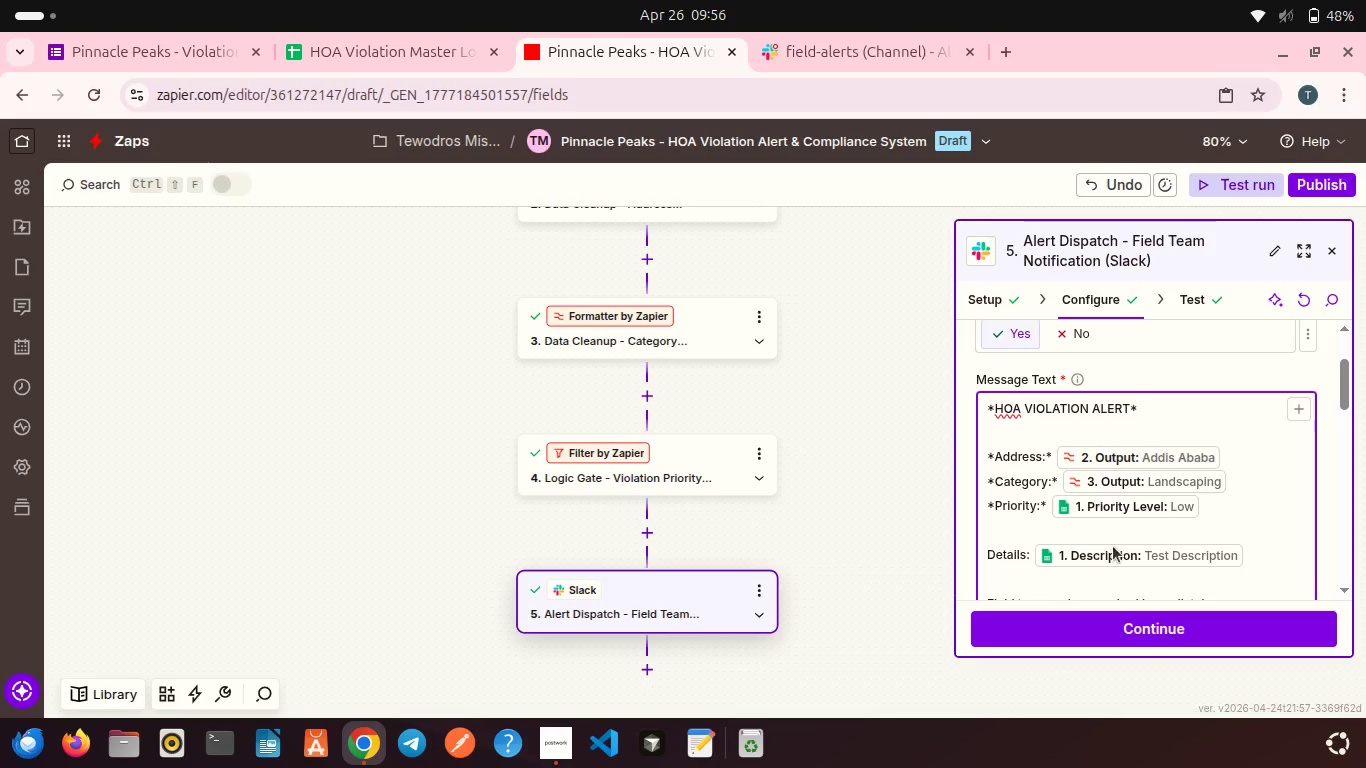 
wait(7.29)
 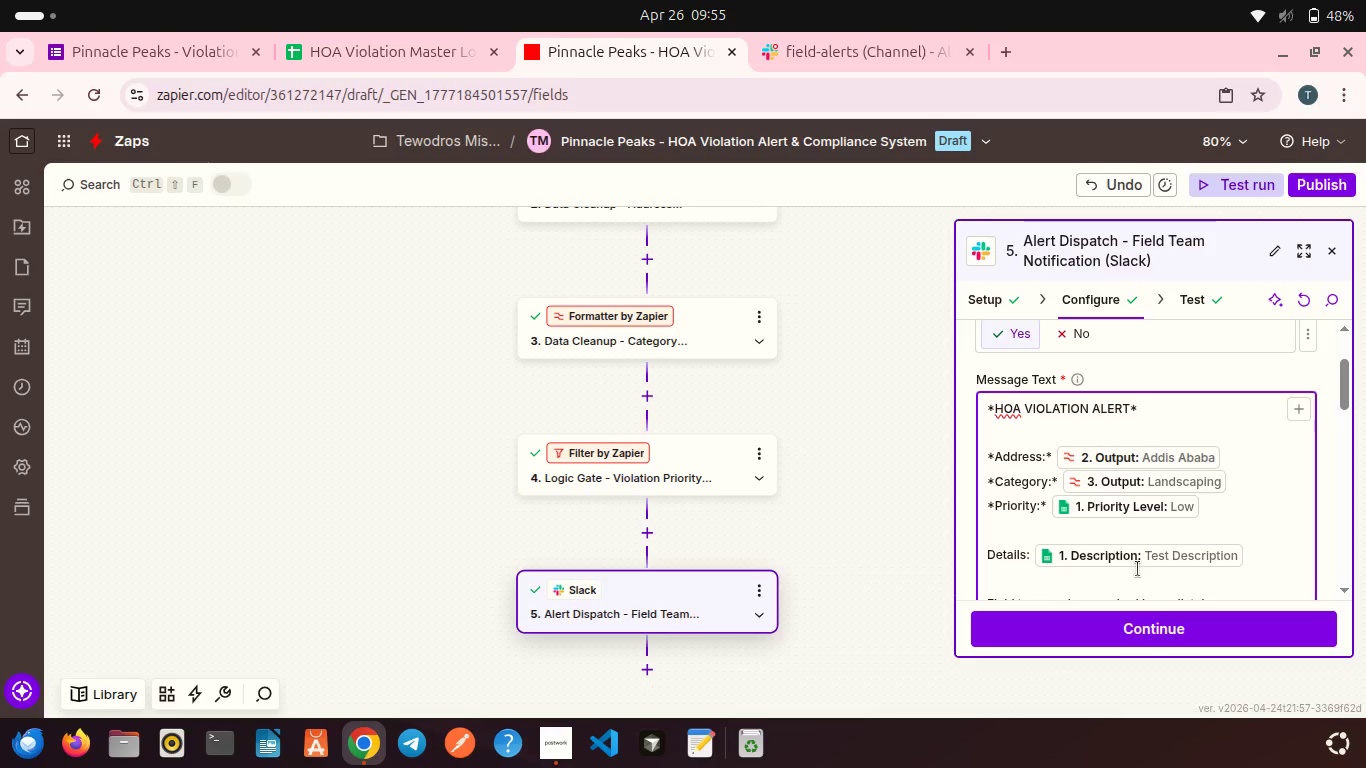 
left_click([1034, 441])
 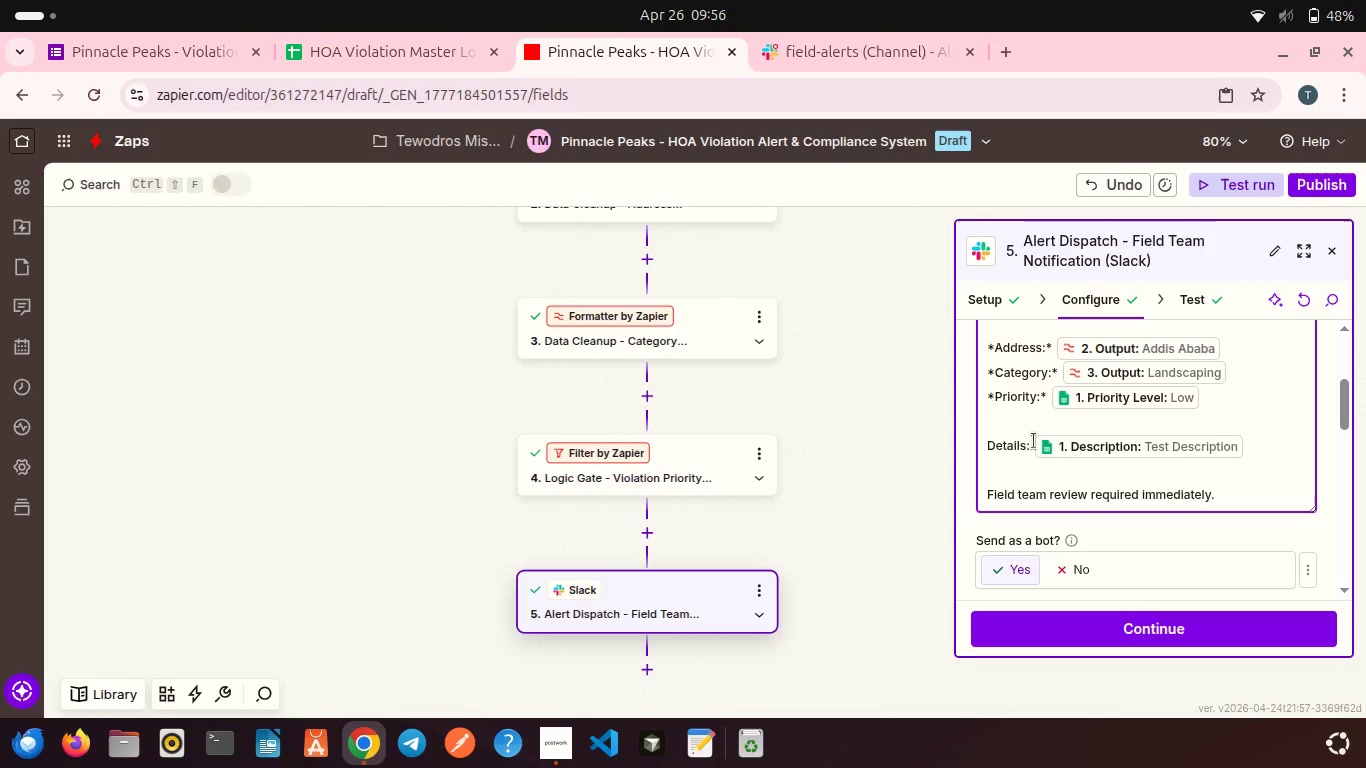 
key(ArrowLeft)
 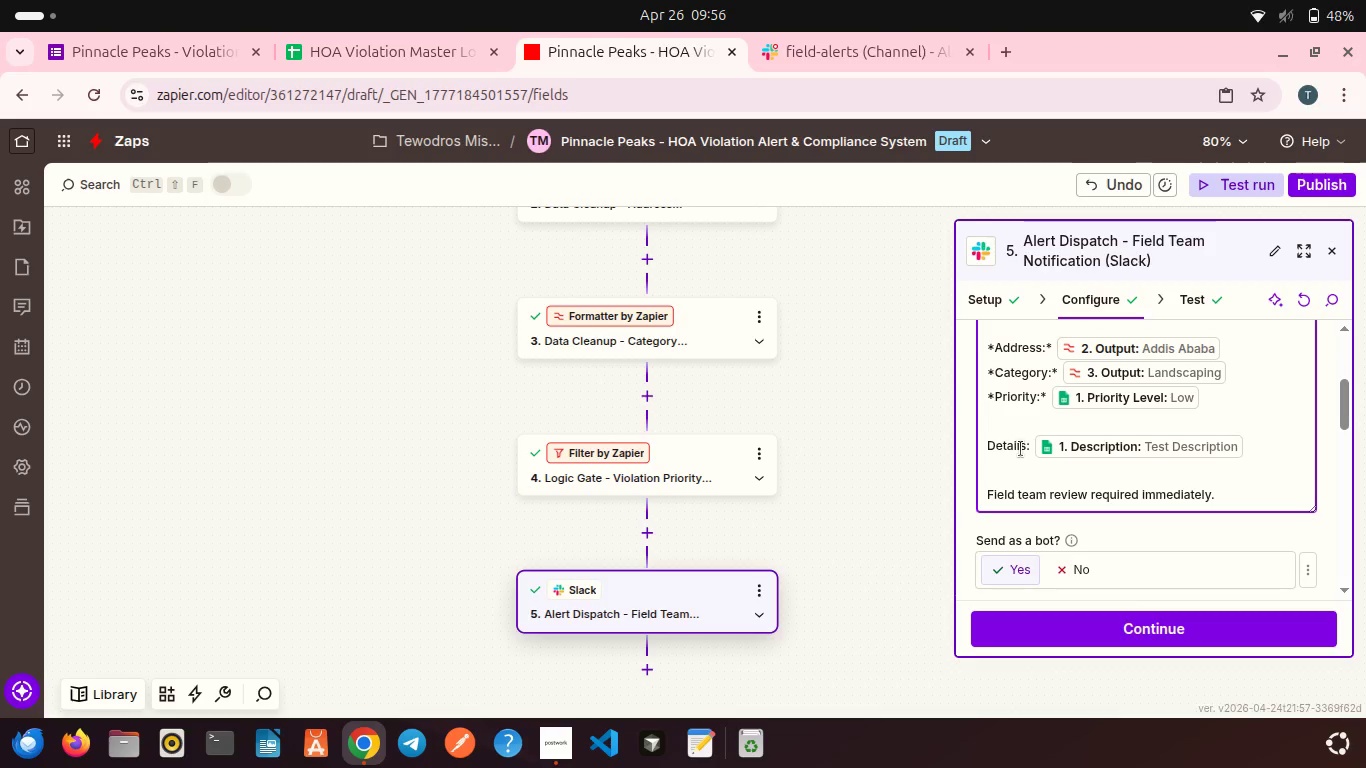 
double_click([1021, 449])
 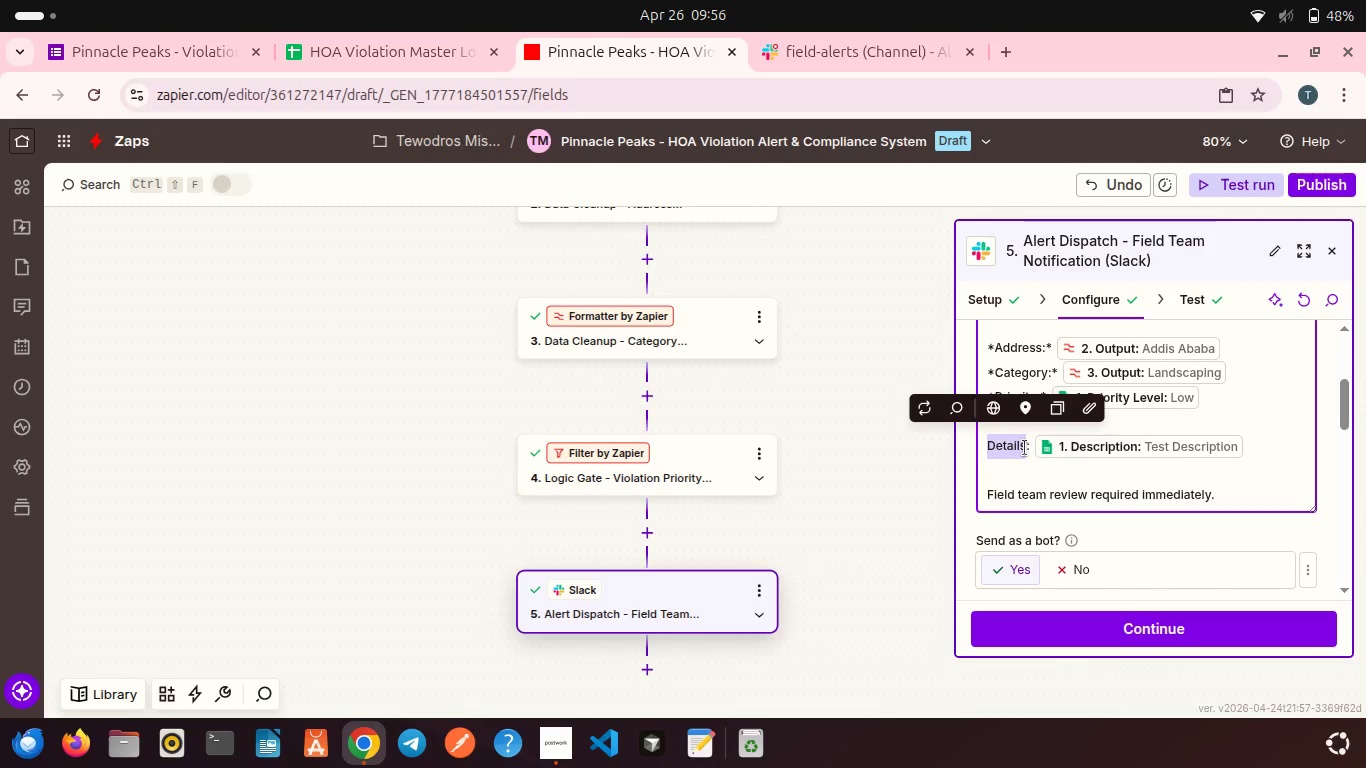 
left_click([1025, 448])
 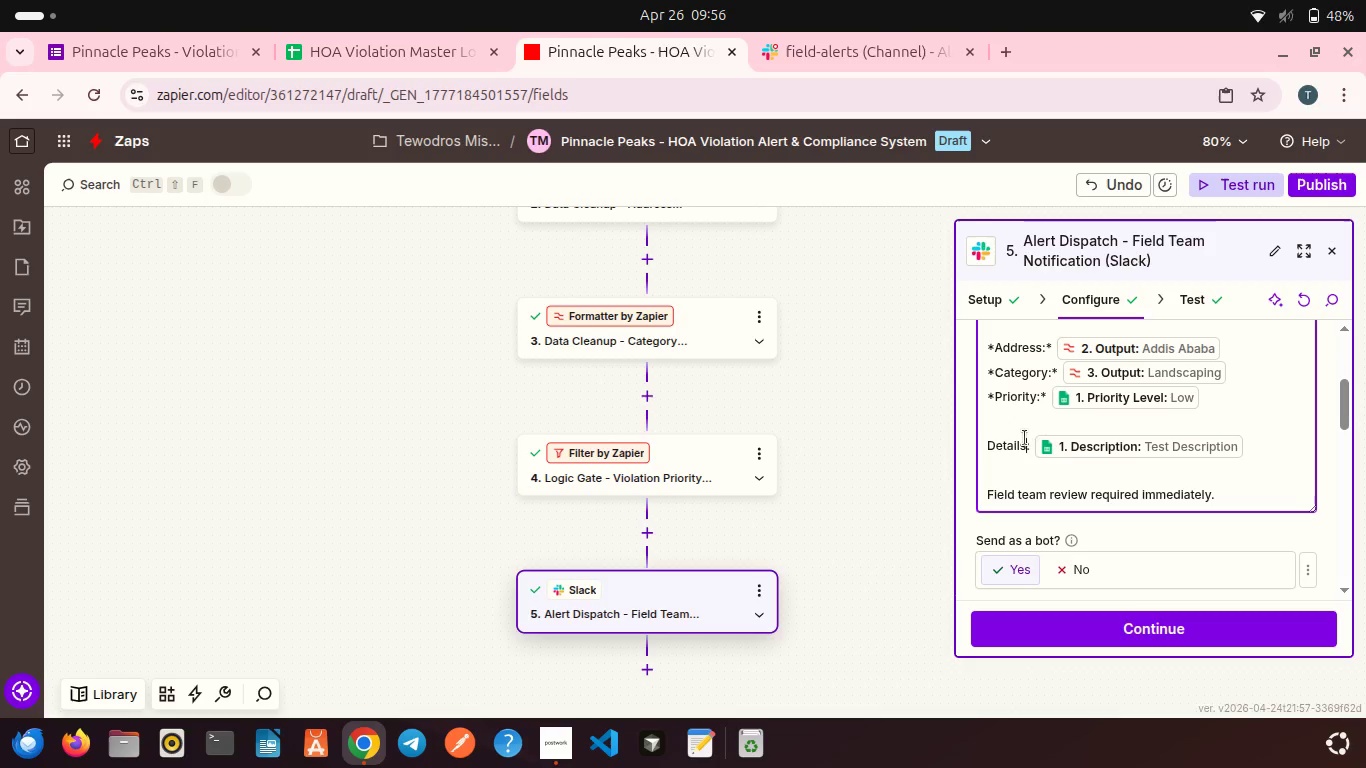 
left_click([1030, 444])
 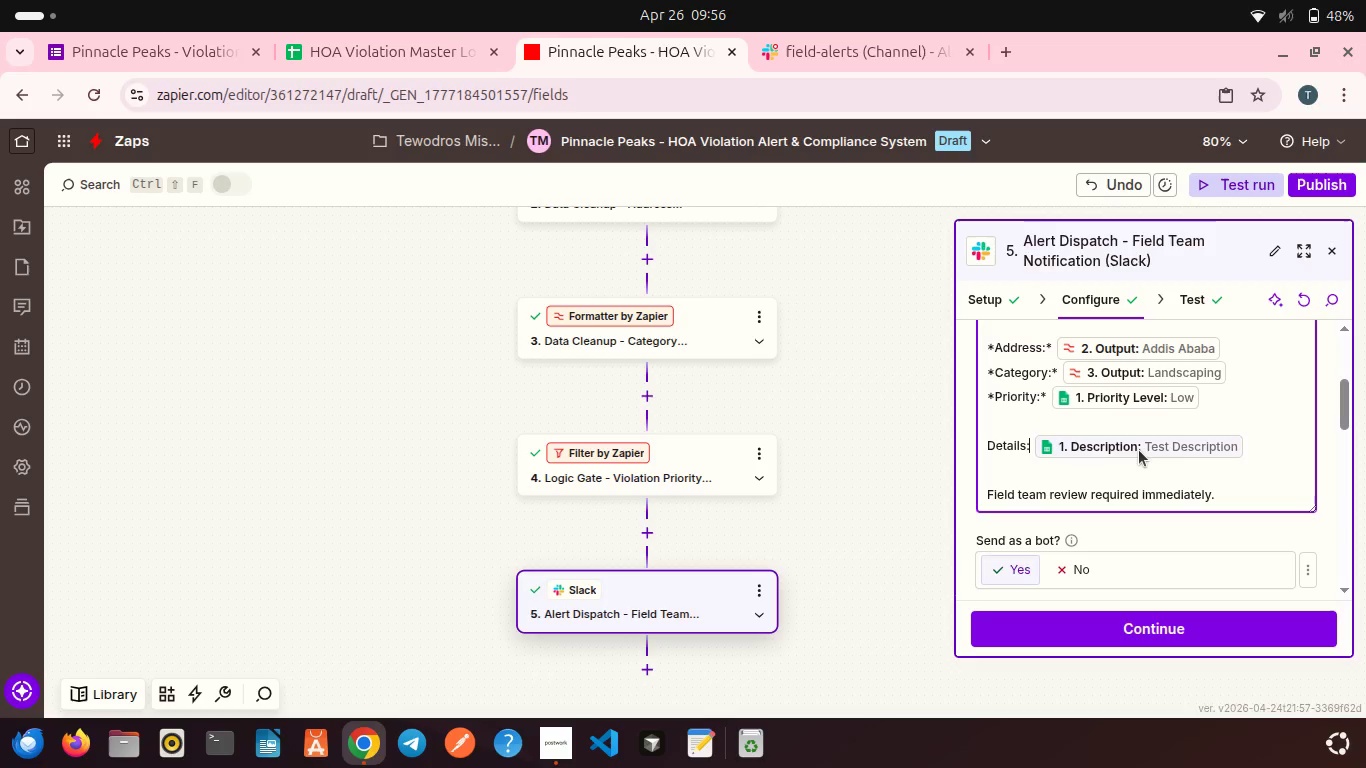 
key(Shift+8)
 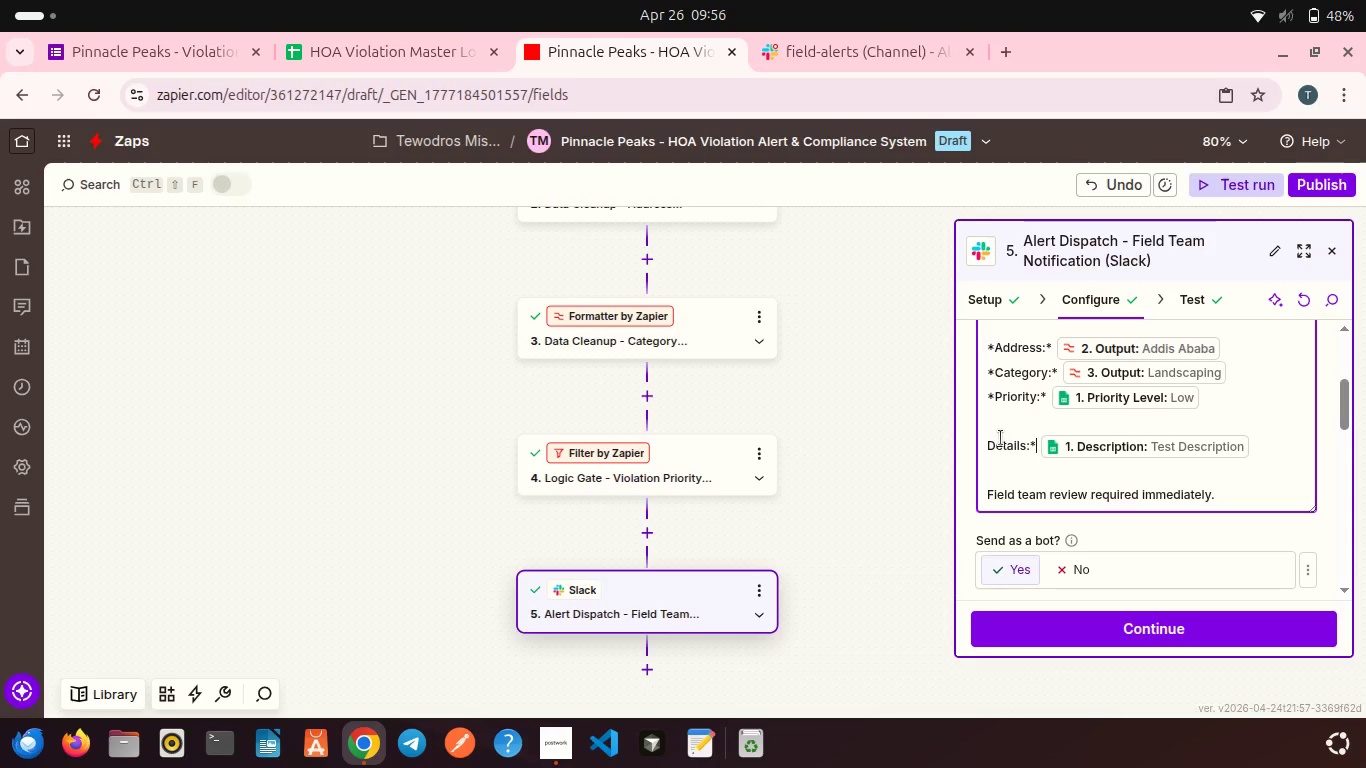 
left_click([998, 438])
 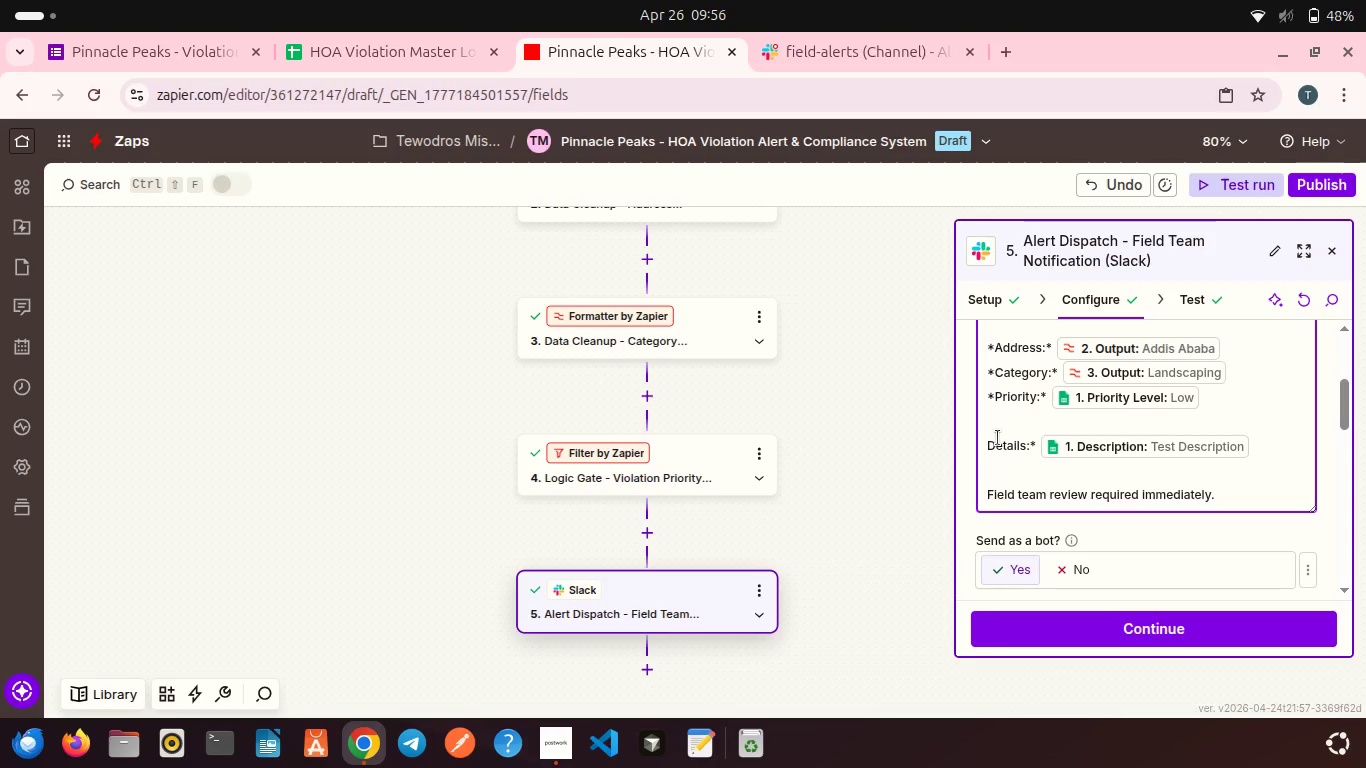 
key(ArrowLeft)
 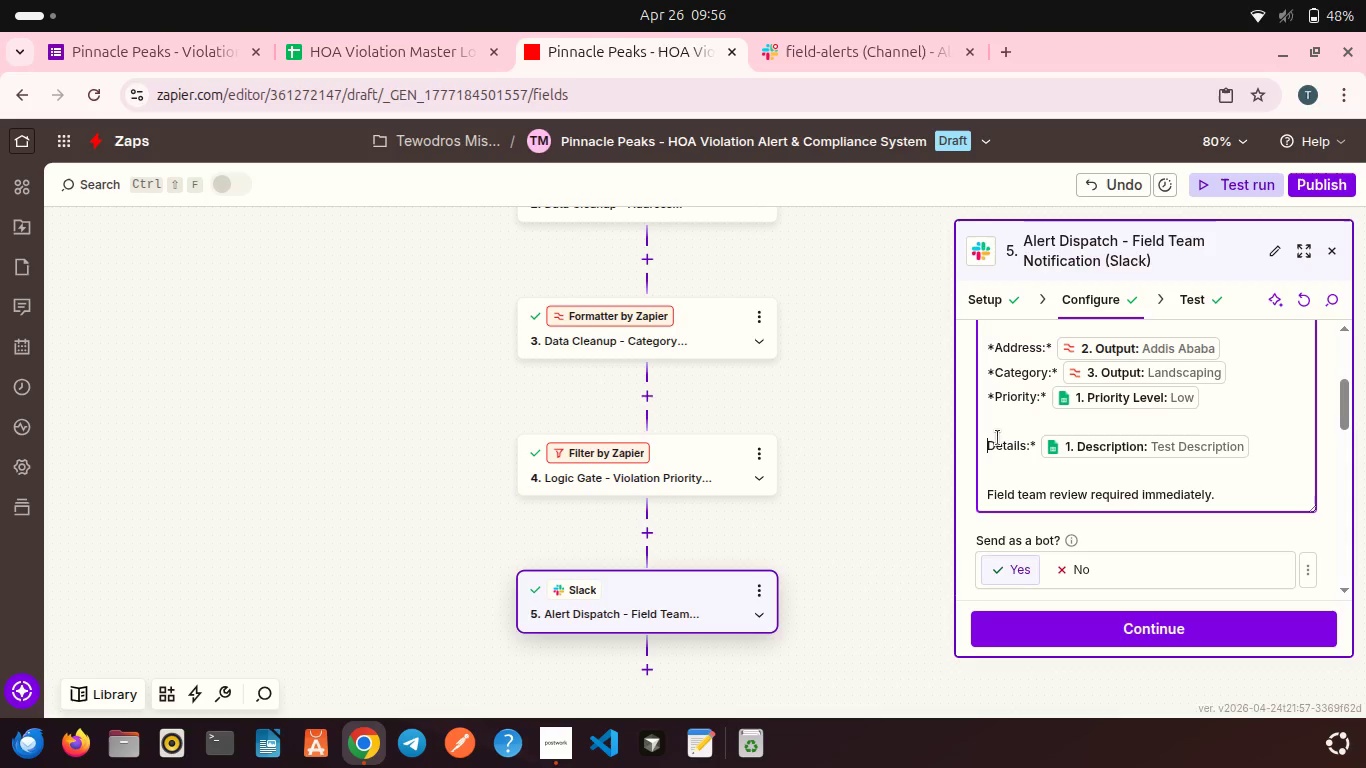 
key(Shift+8)
 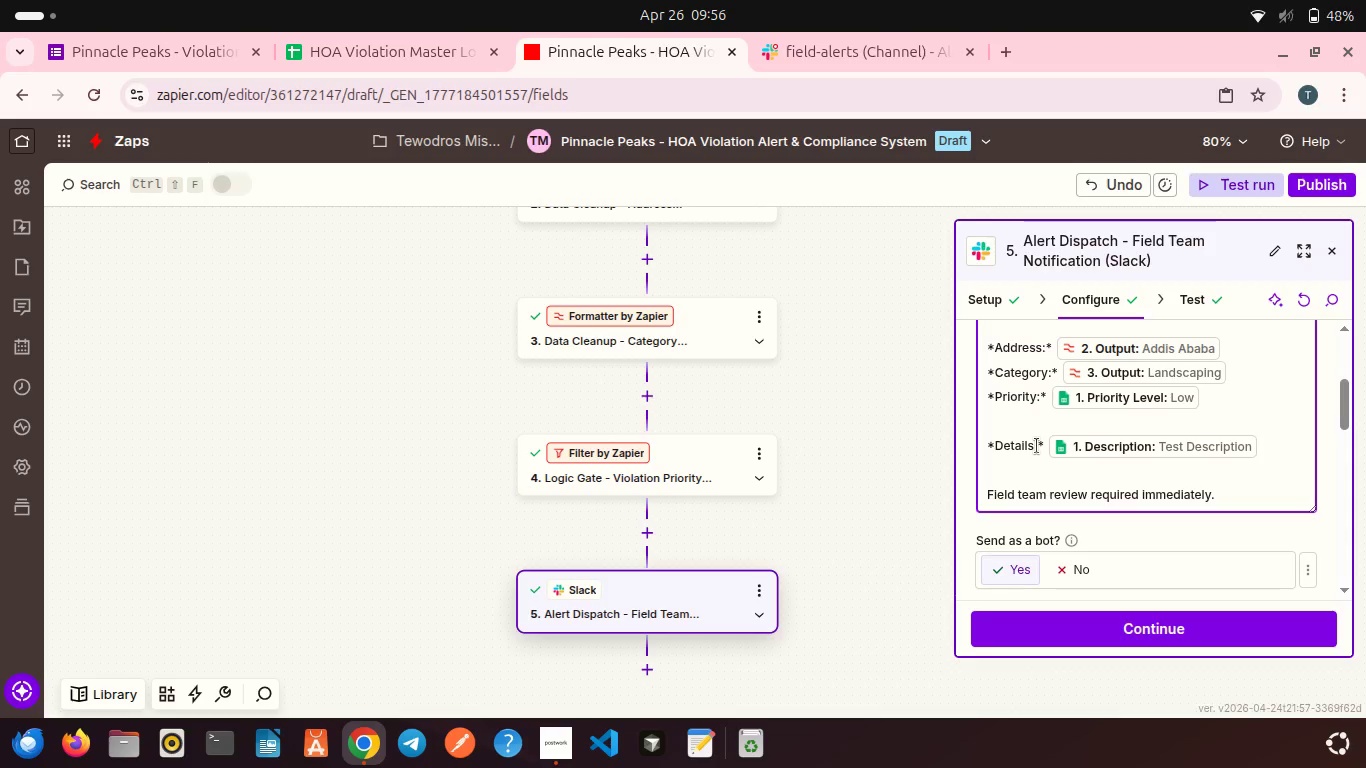 
scroll: coordinate [1037, 446], scroll_direction: down, amount: 1.0
 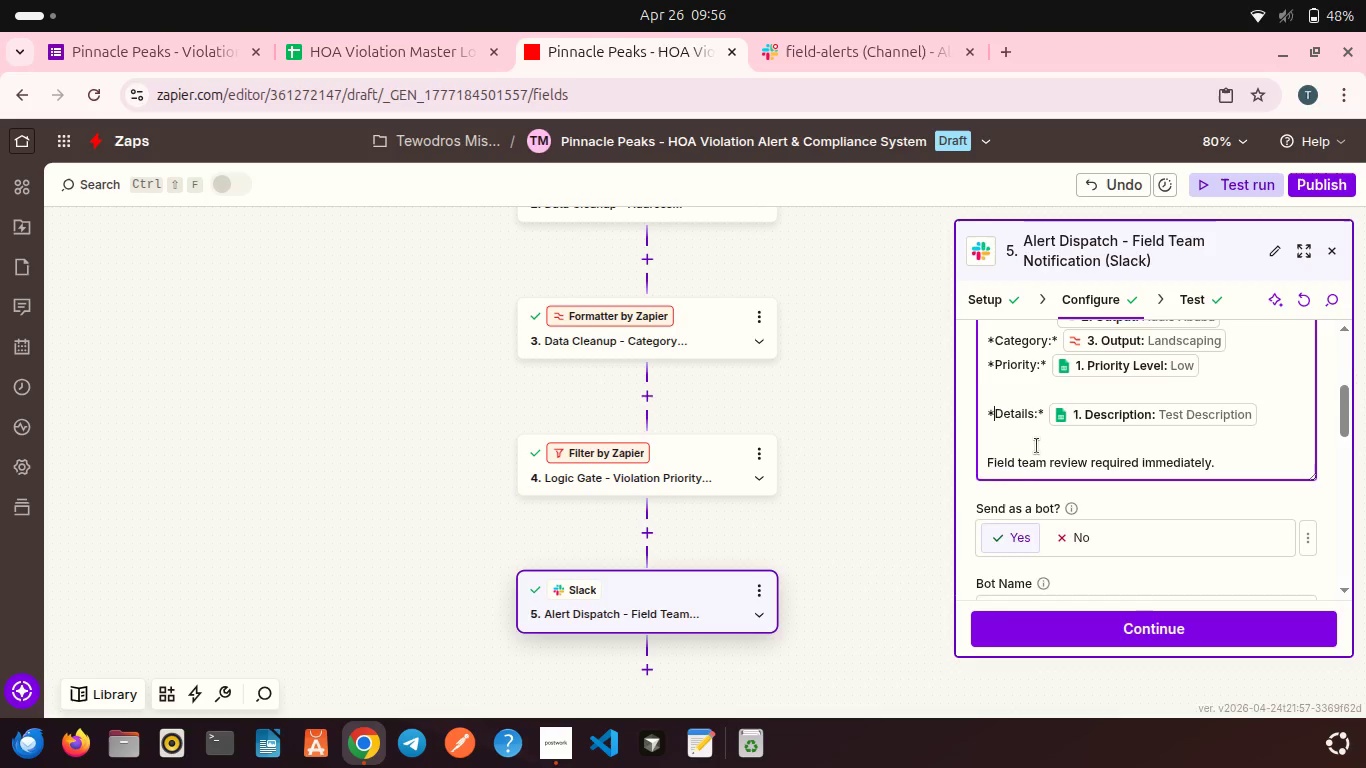 
scroll: coordinate [1037, 446], scroll_direction: up, amount: 1.0
 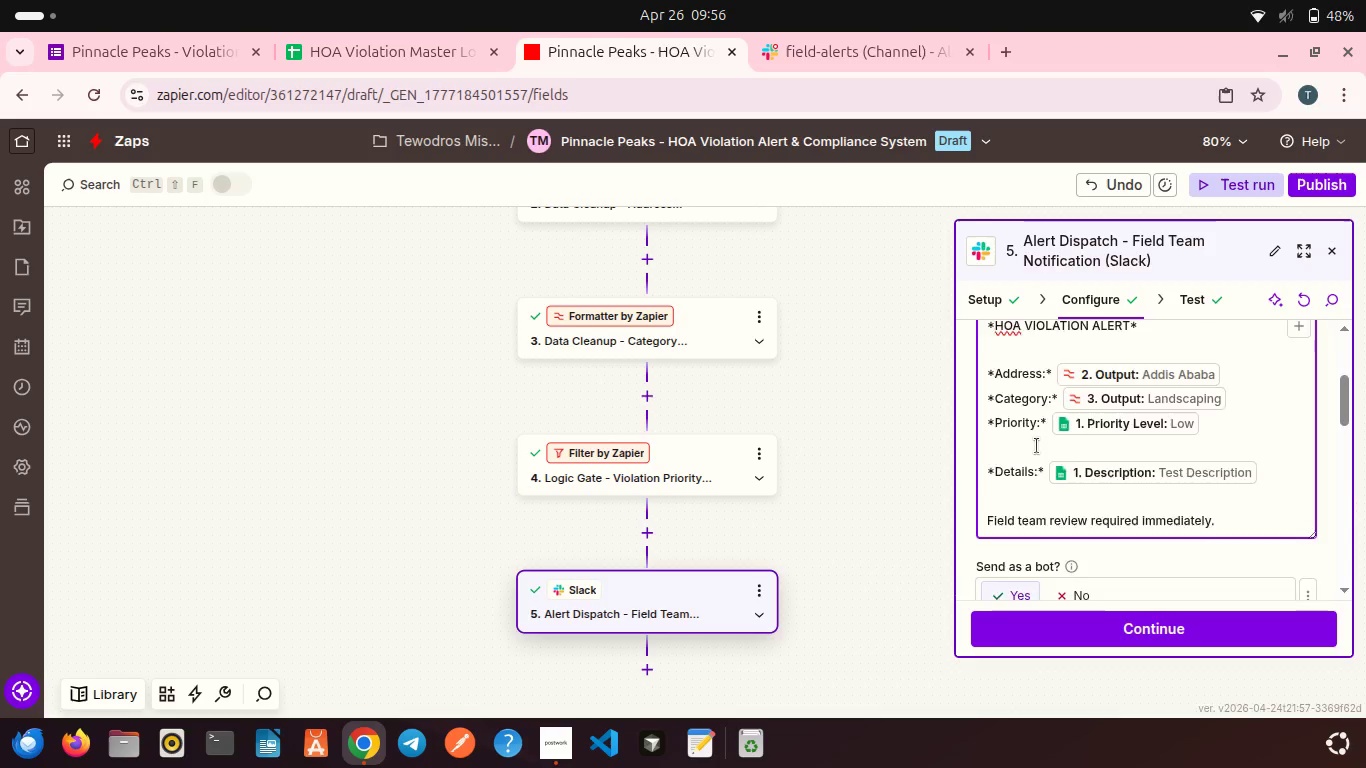 
scroll: coordinate [1058, 576], scroll_direction: down, amount: 5.0
 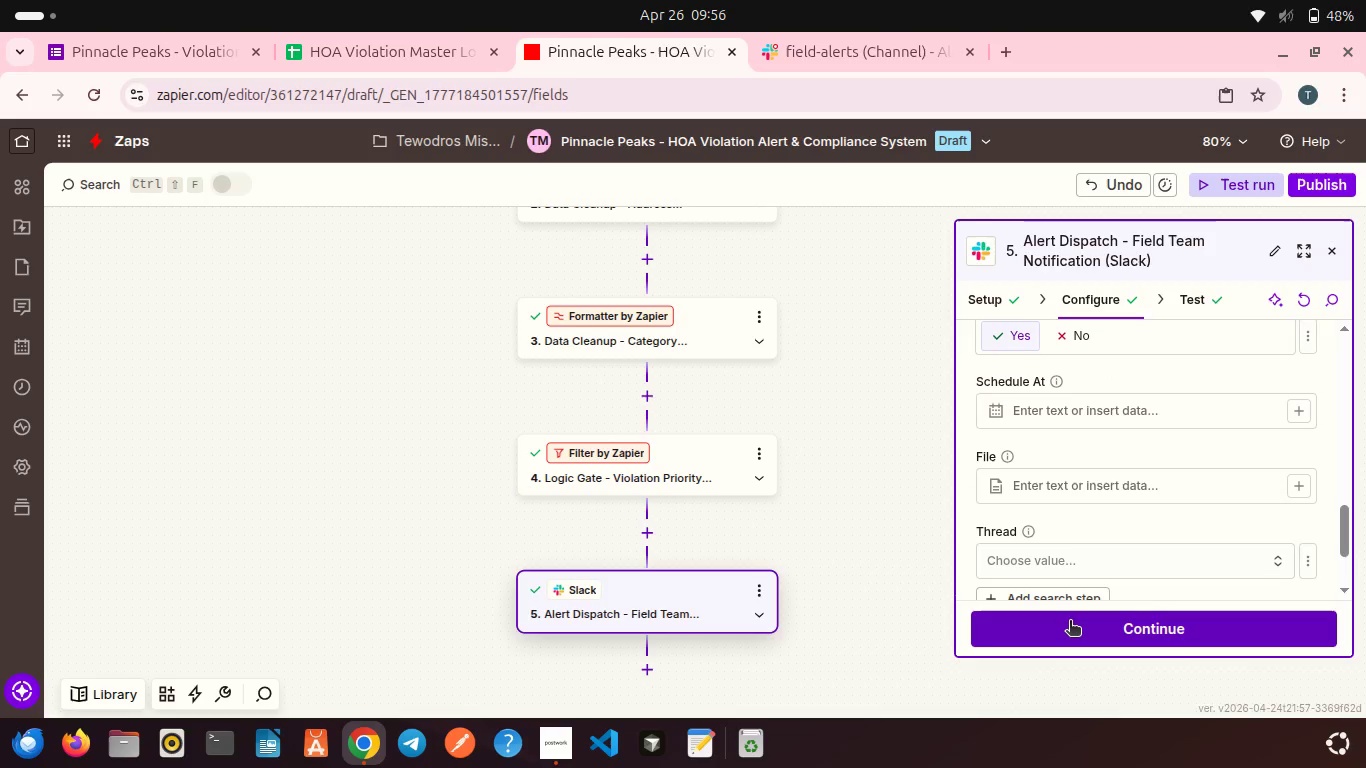 
left_click([1070, 622])
 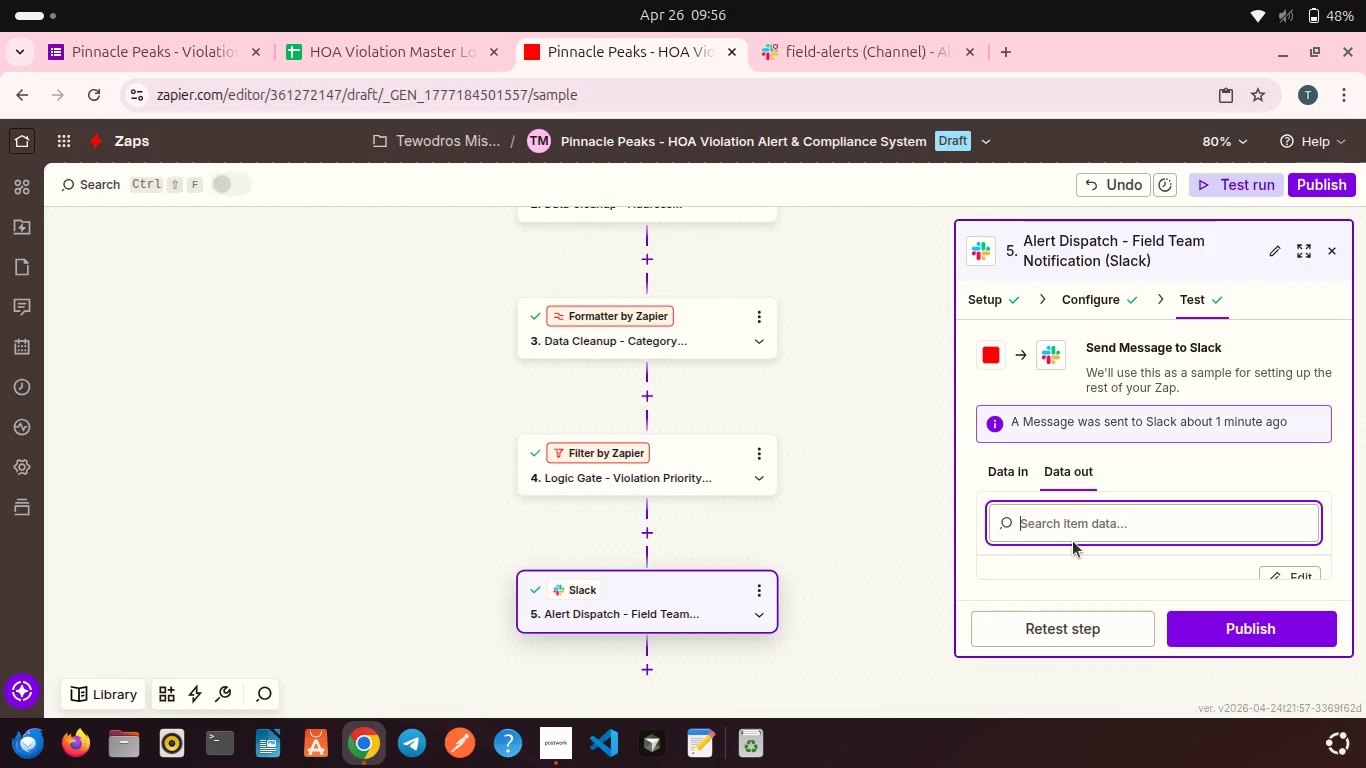 
scroll: coordinate [1073, 541], scroll_direction: down, amount: 4.0
 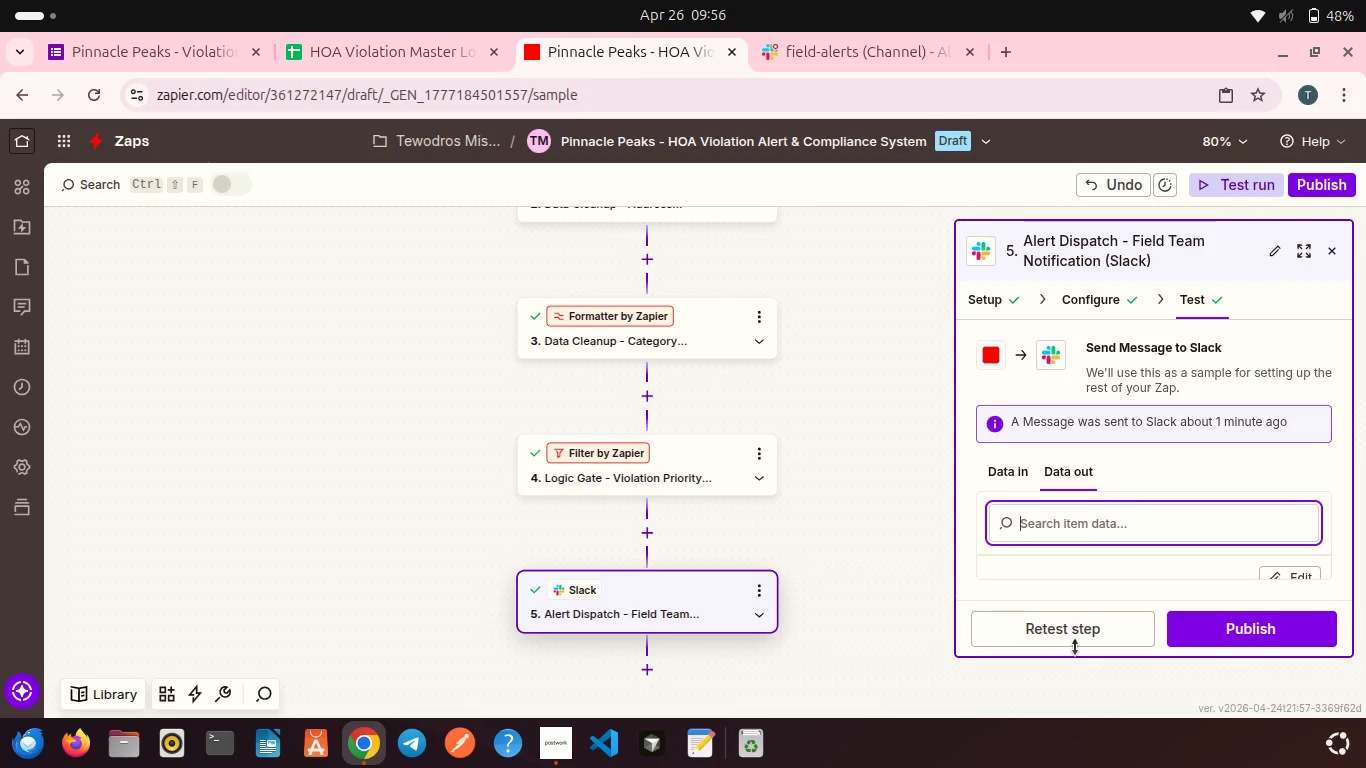 
left_click([1075, 648])
 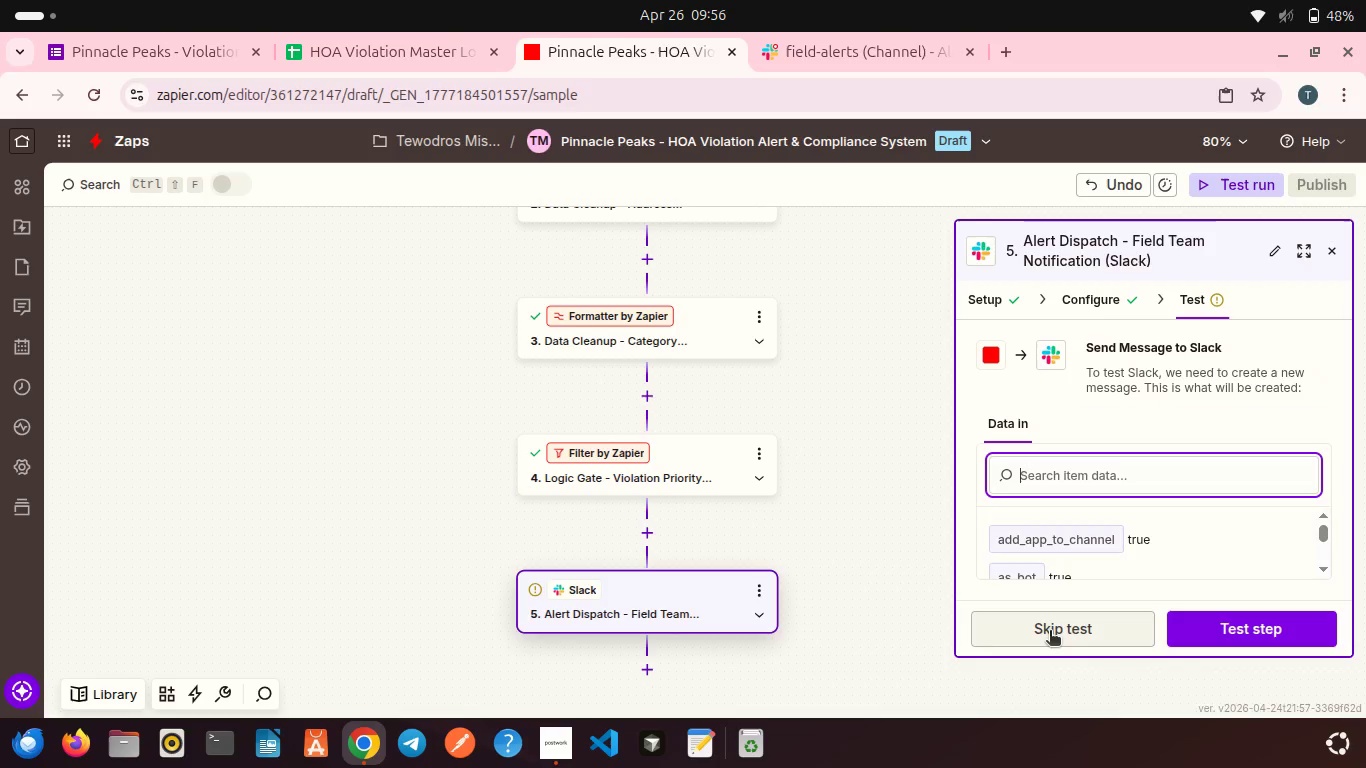 
left_click([1050, 632])
 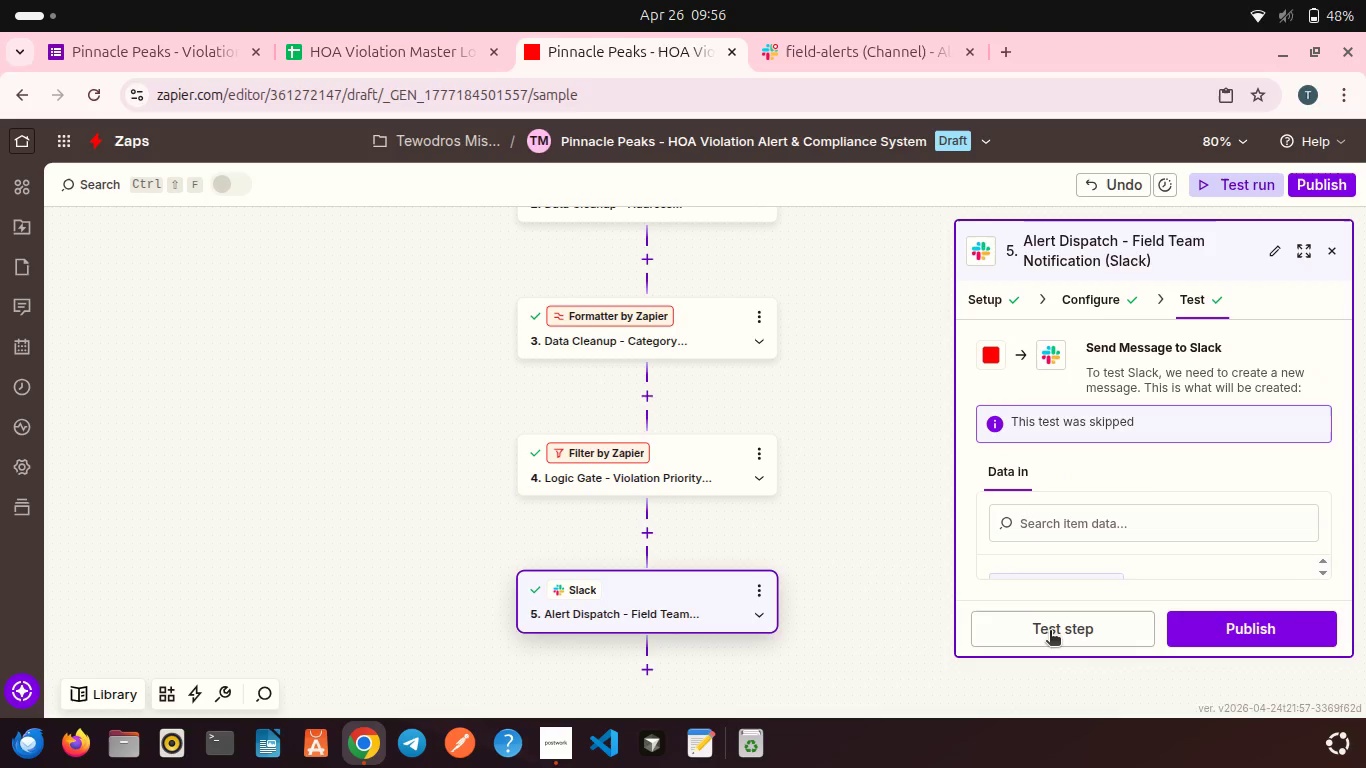 
wait(9.12)
 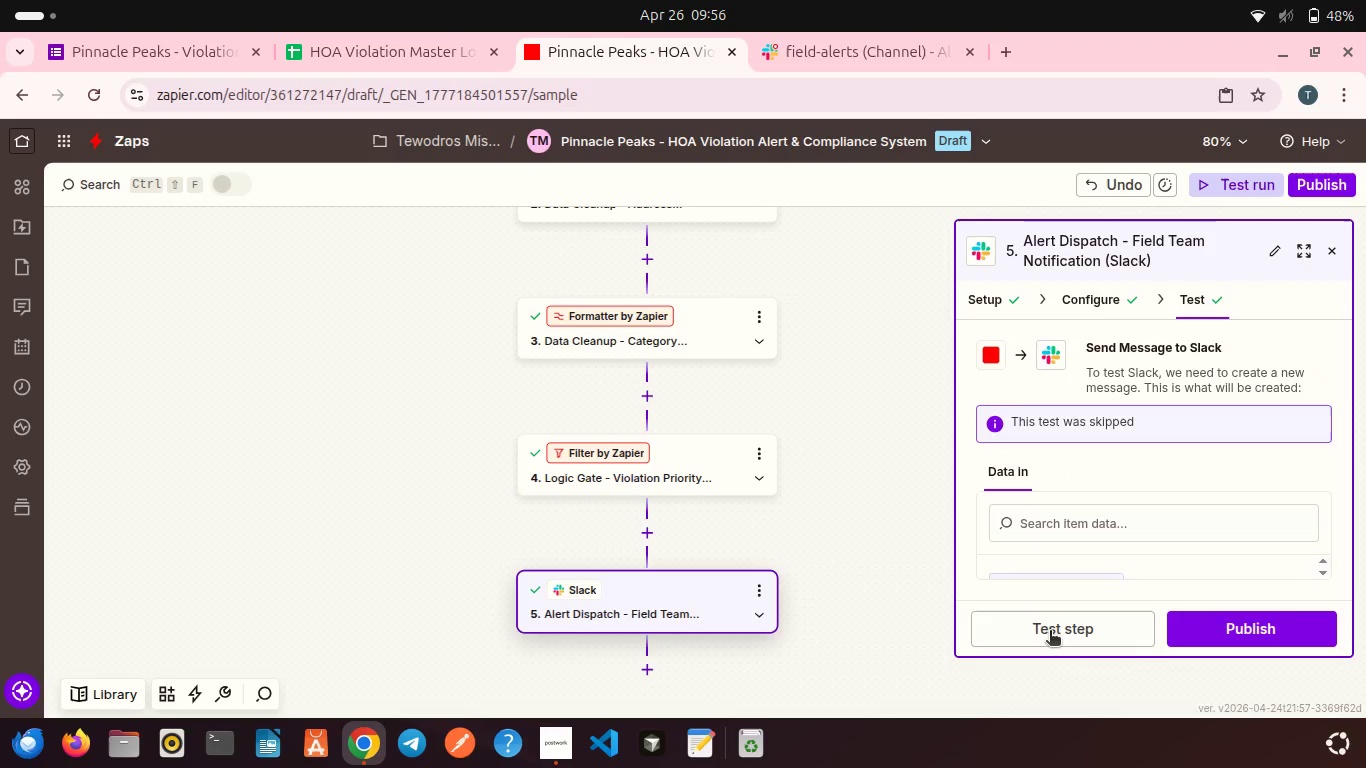 
scroll: coordinate [1066, 488], scroll_direction: down, amount: 11.0
 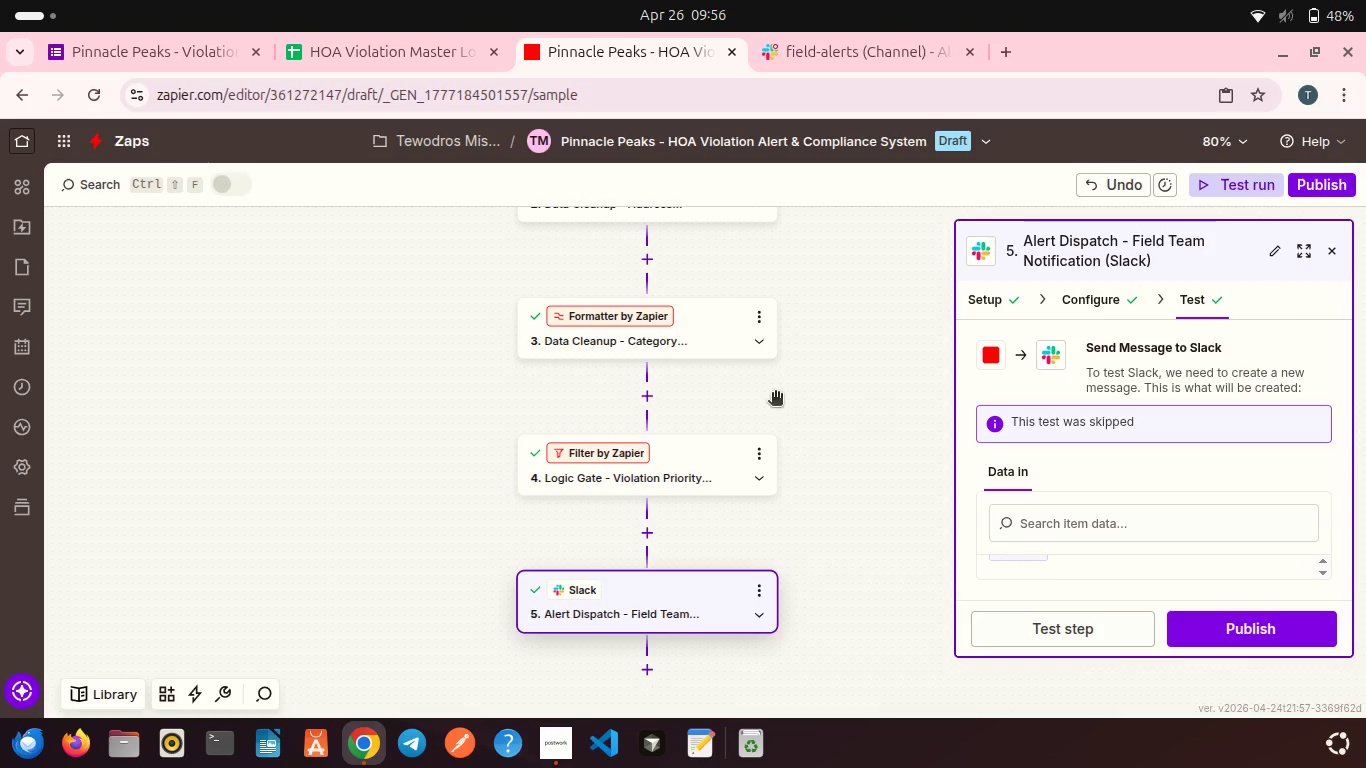 
scroll: coordinate [744, 373], scroll_direction: up, amount: 5.0
 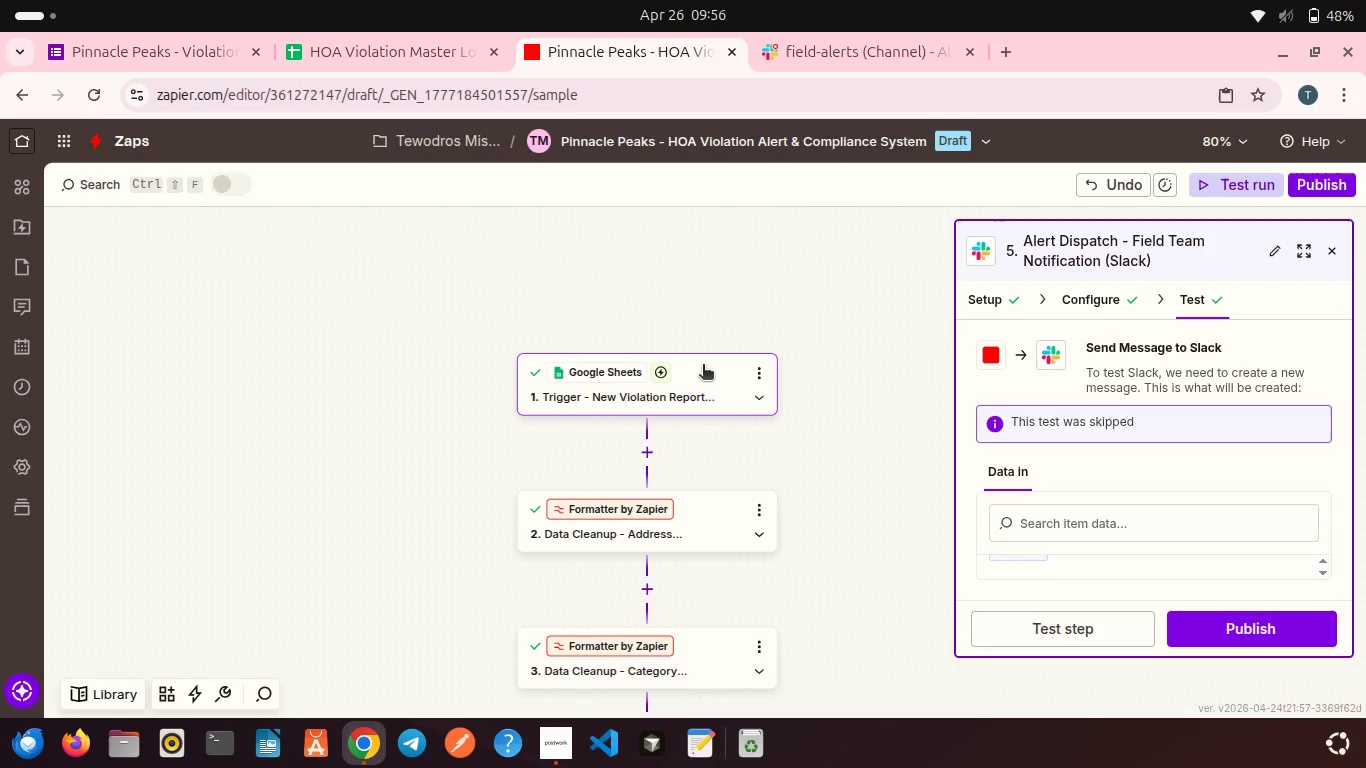 
left_click([703, 366])
 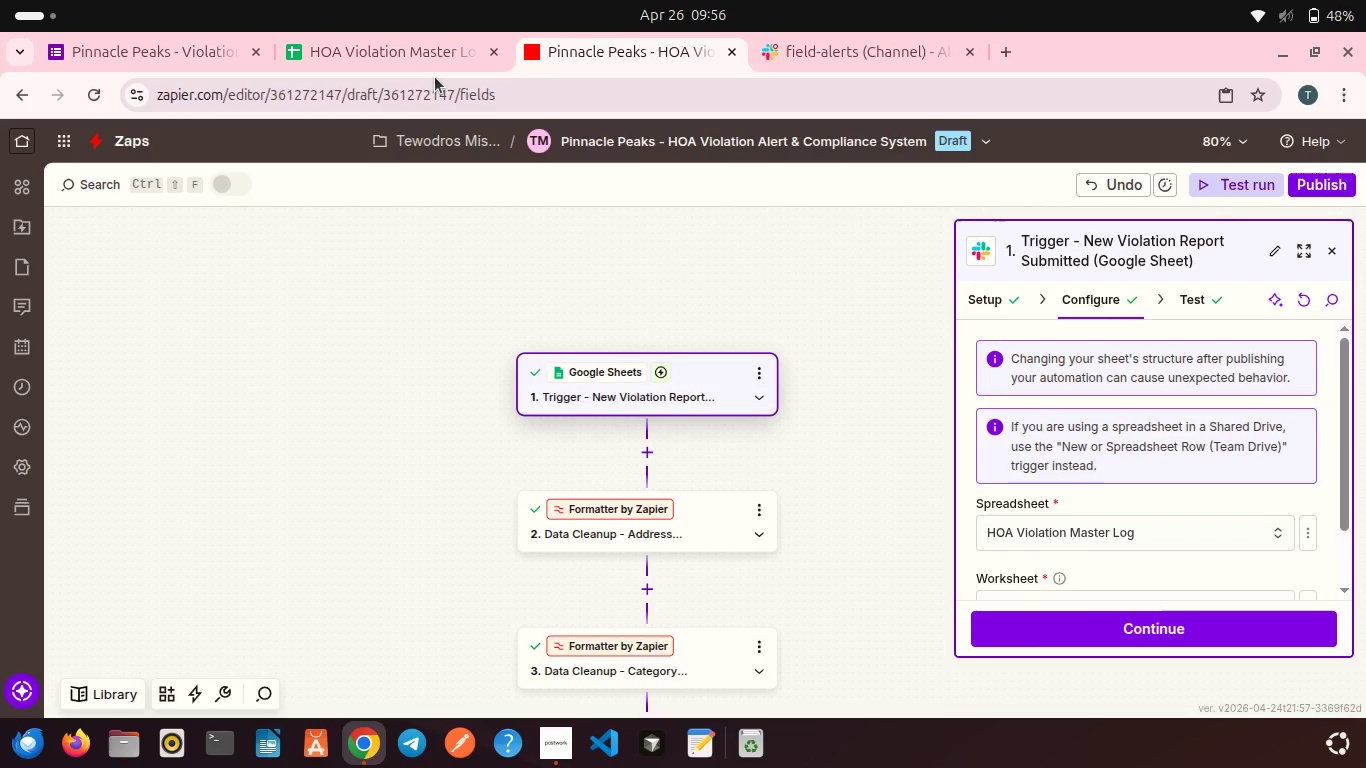 
left_click([416, 62])
 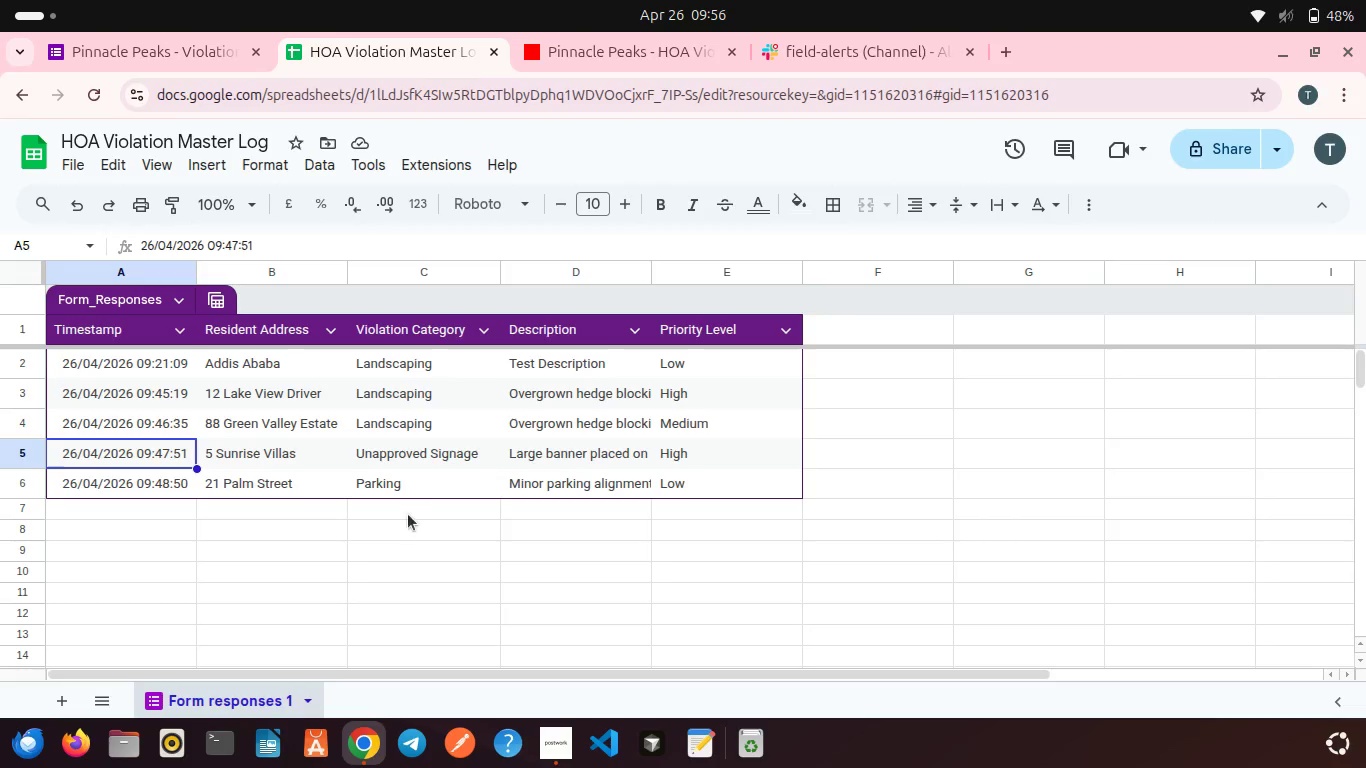 
left_click([405, 525])
 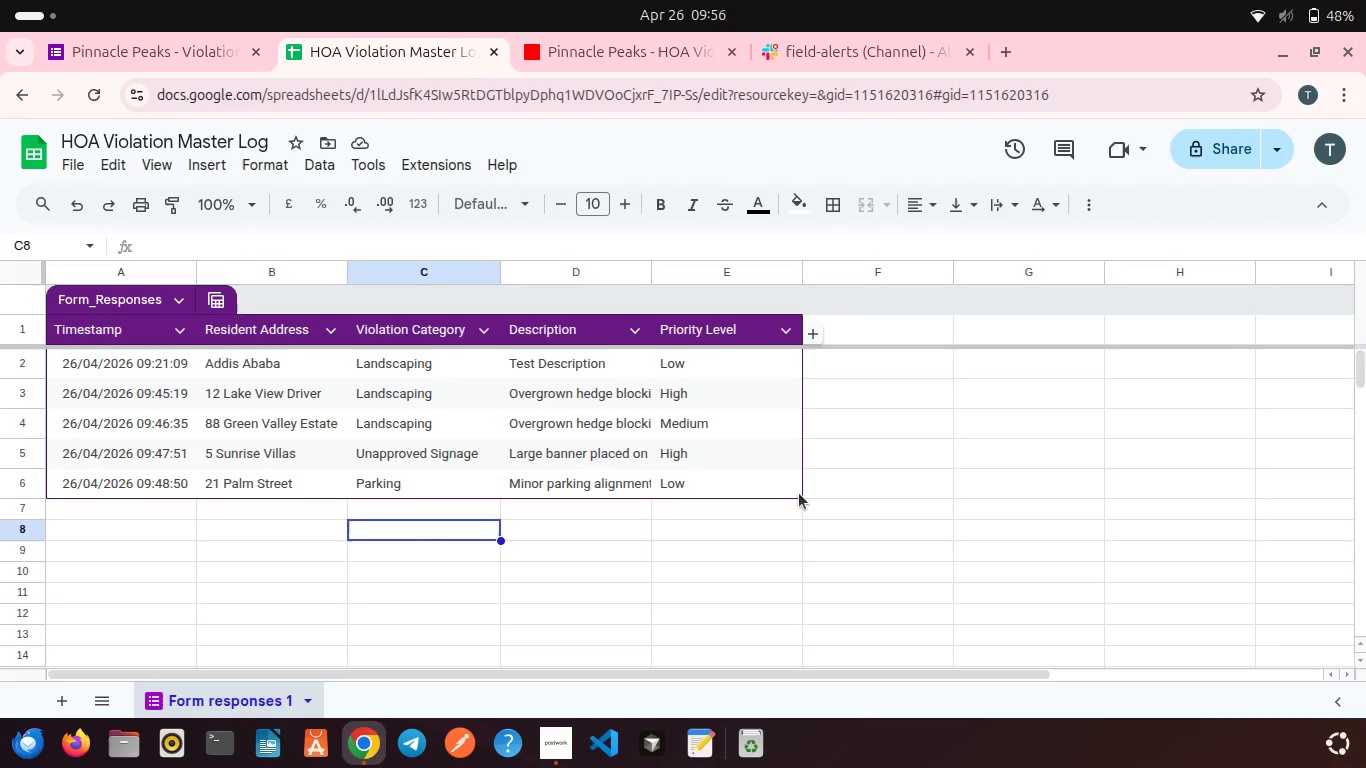 
left_click_drag(start_coordinate=[801, 493], to_coordinate=[25, 308])
 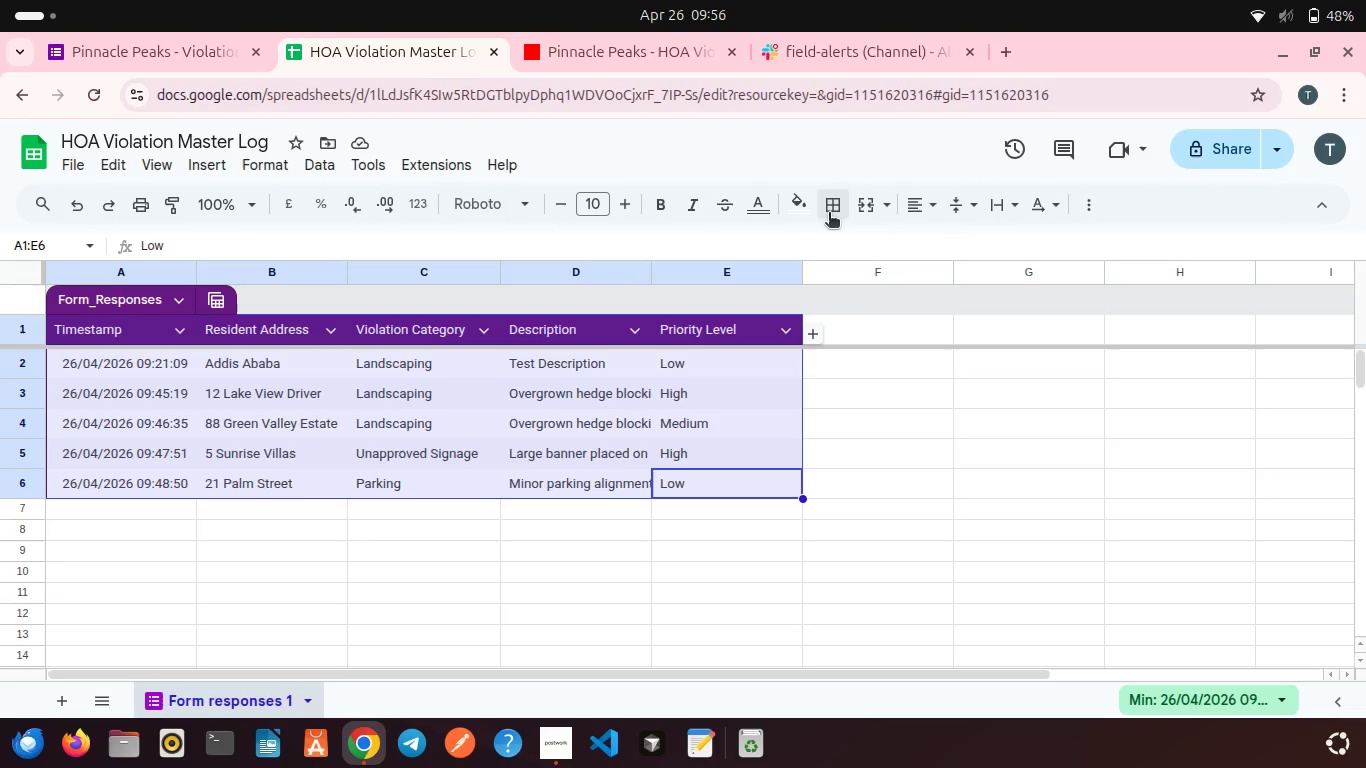 
left_click([830, 213])
 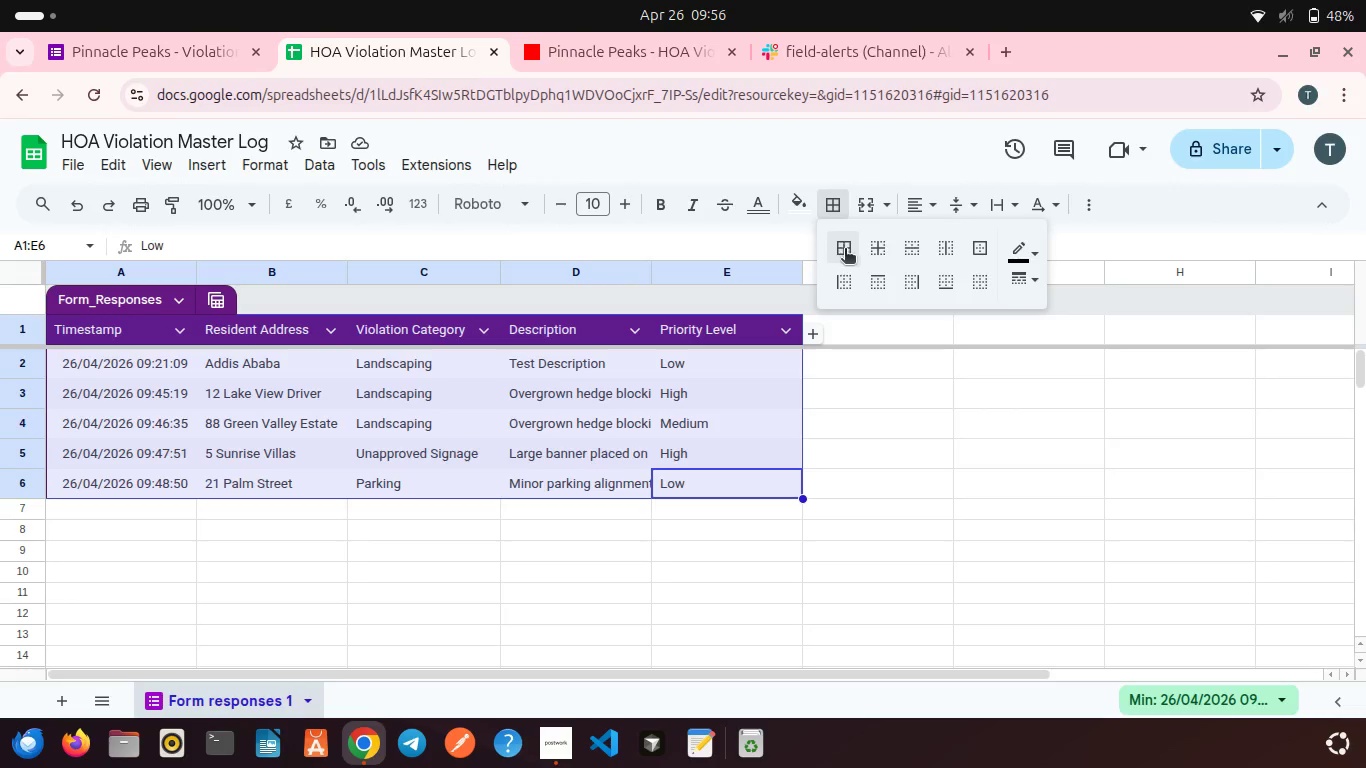 
left_click([845, 250])
 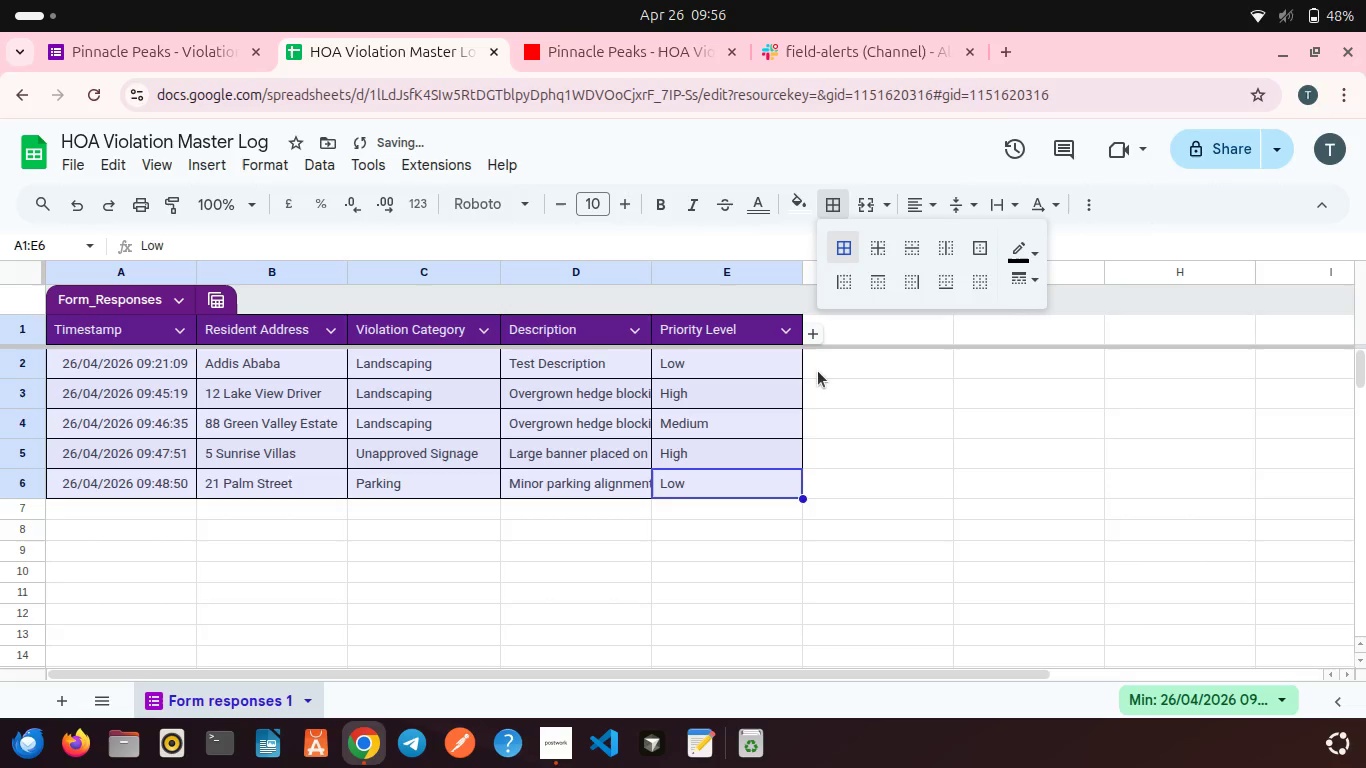 
left_click([818, 371])
 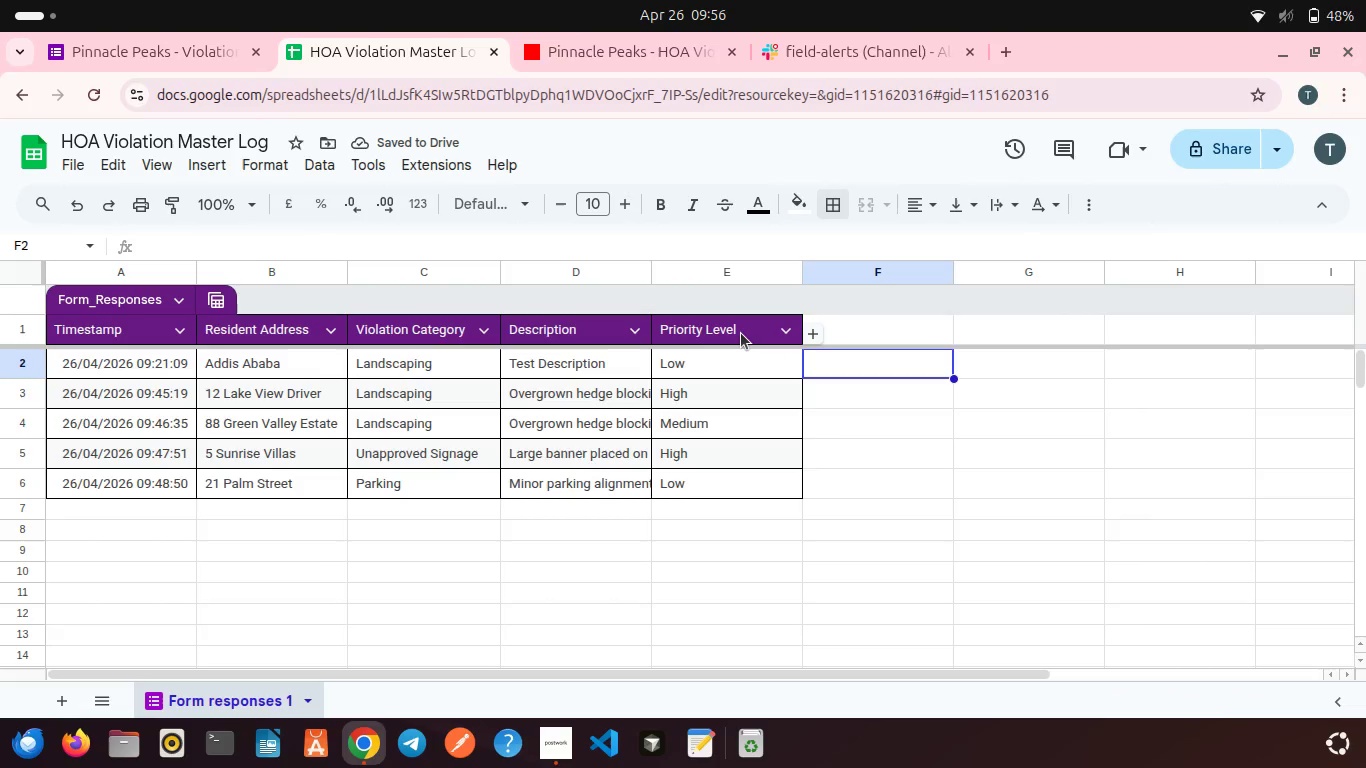 
left_click([741, 333])
 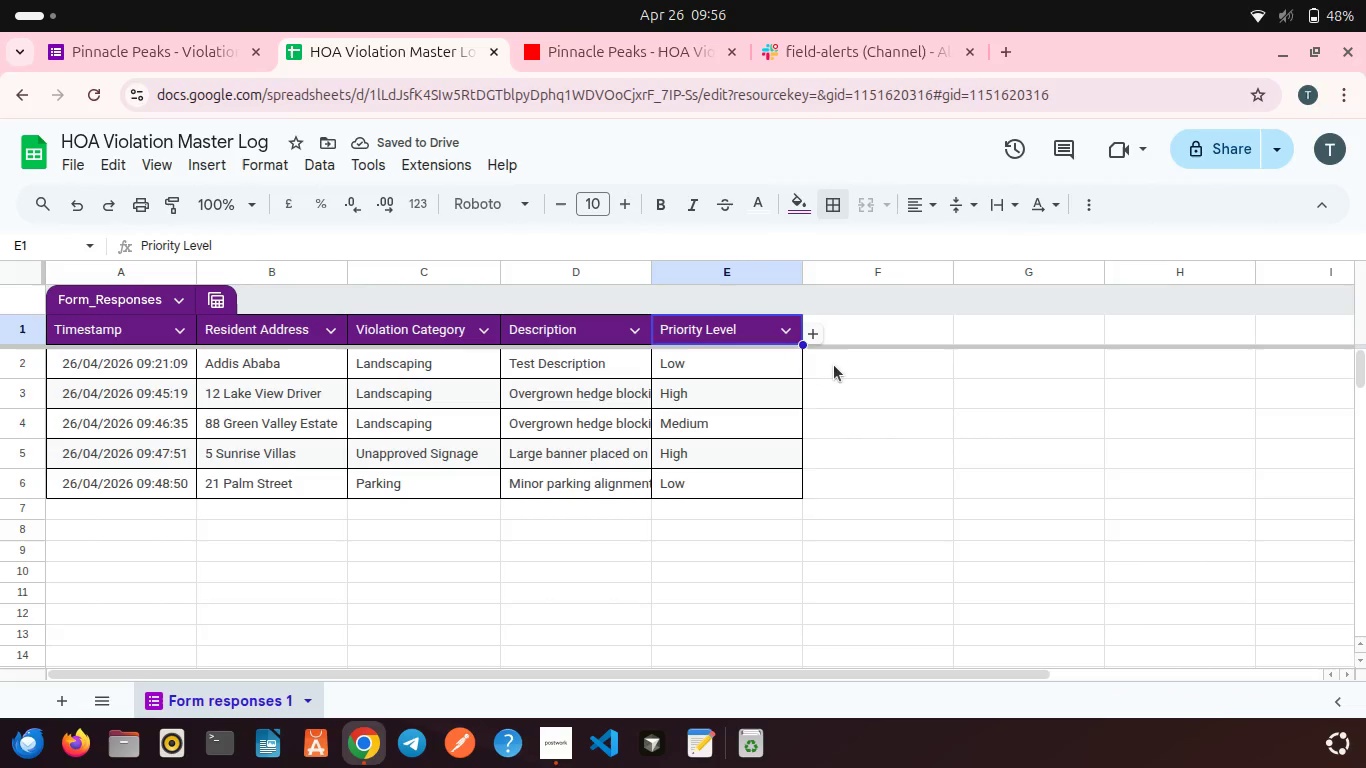 
left_click([835, 367])
 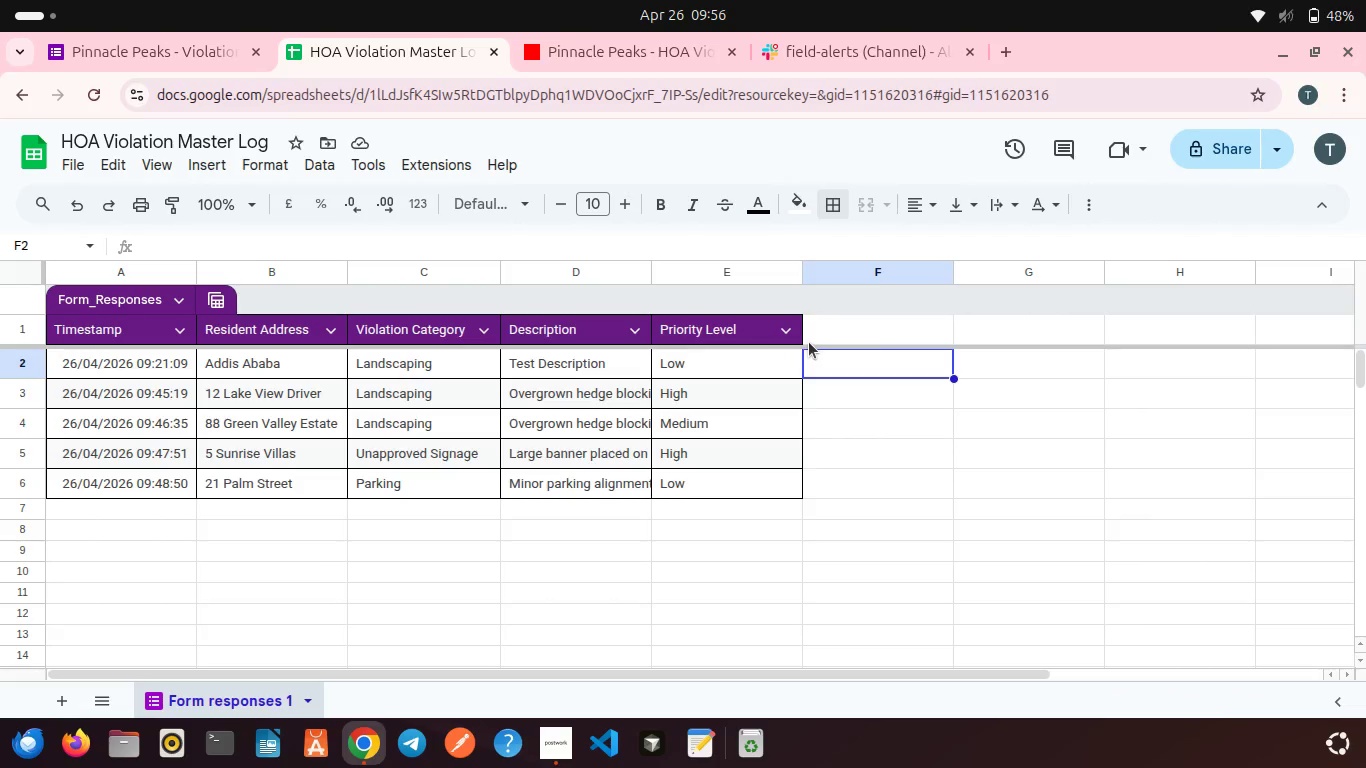 
left_click_drag(start_coordinate=[809, 342], to_coordinate=[47, 293])
 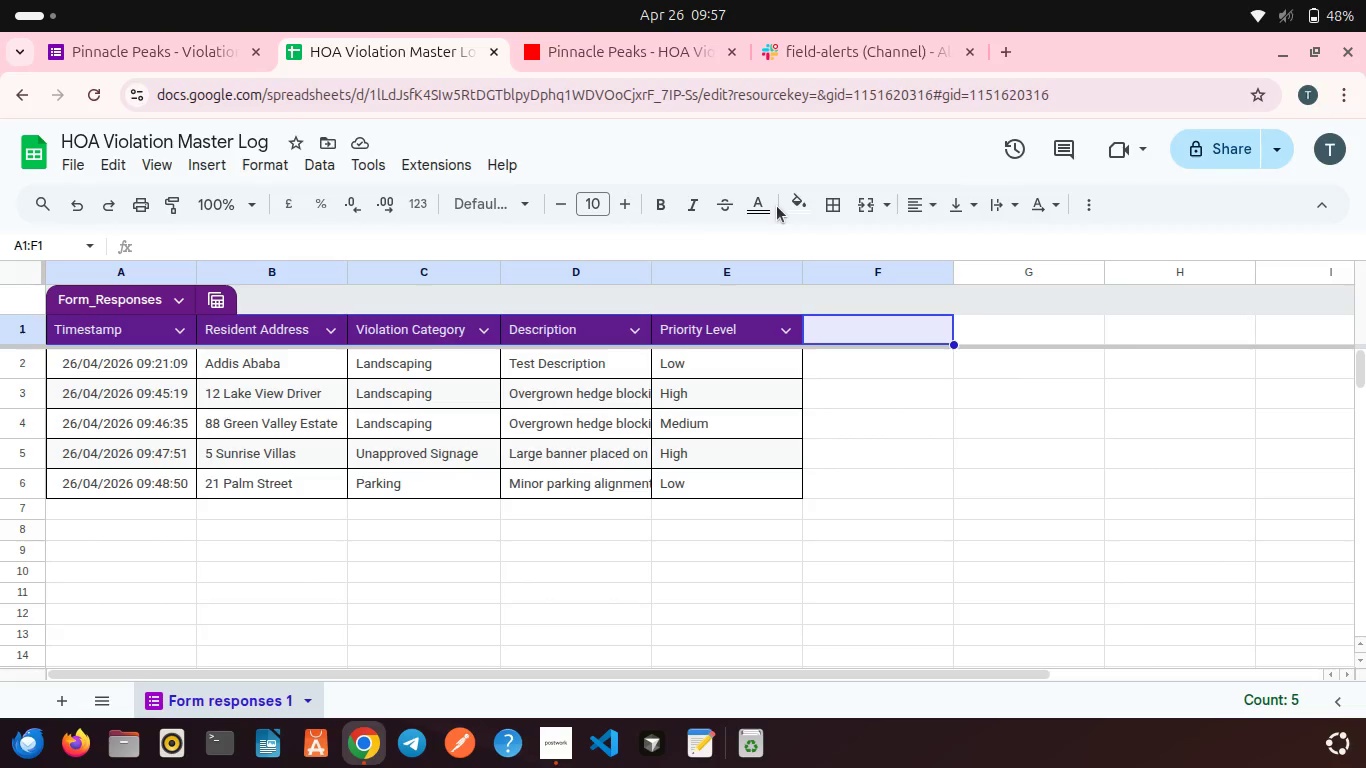 
left_click([789, 200])
 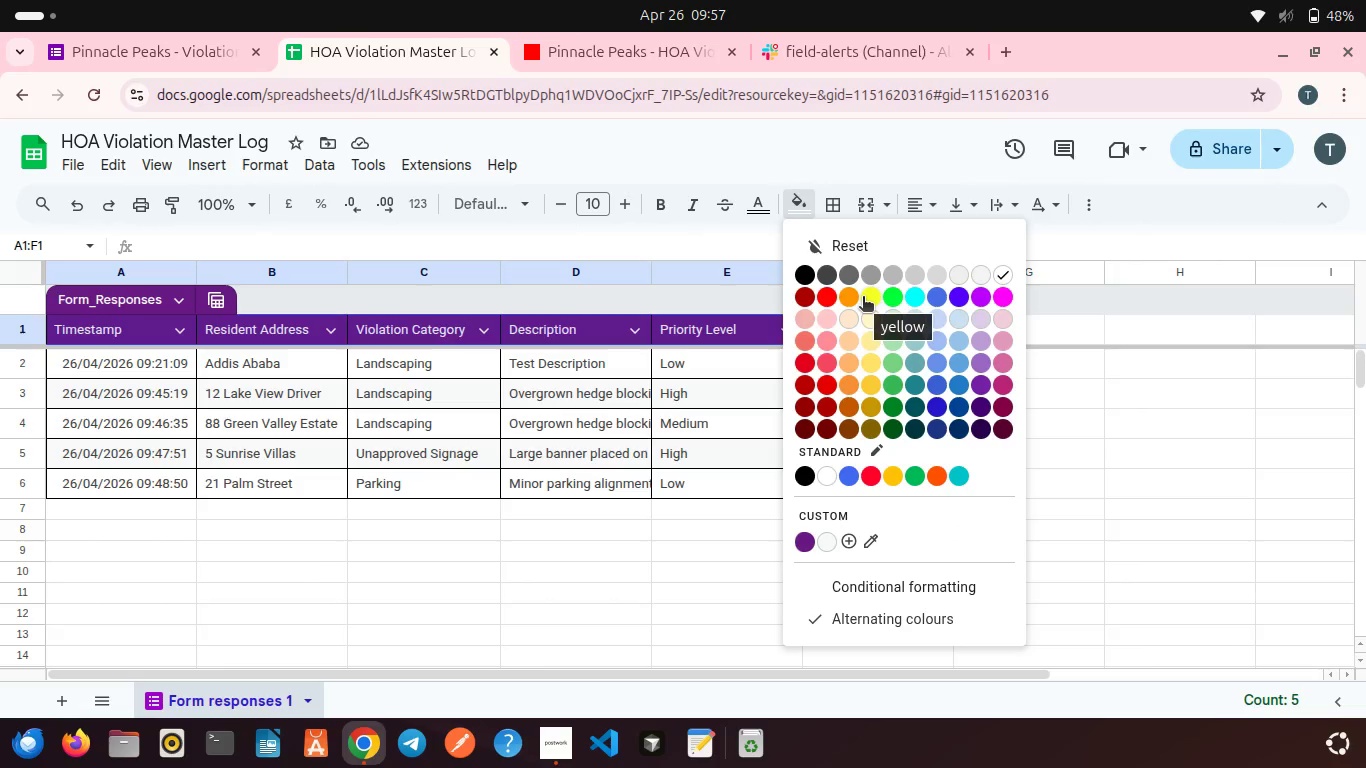 
wait(5.58)
 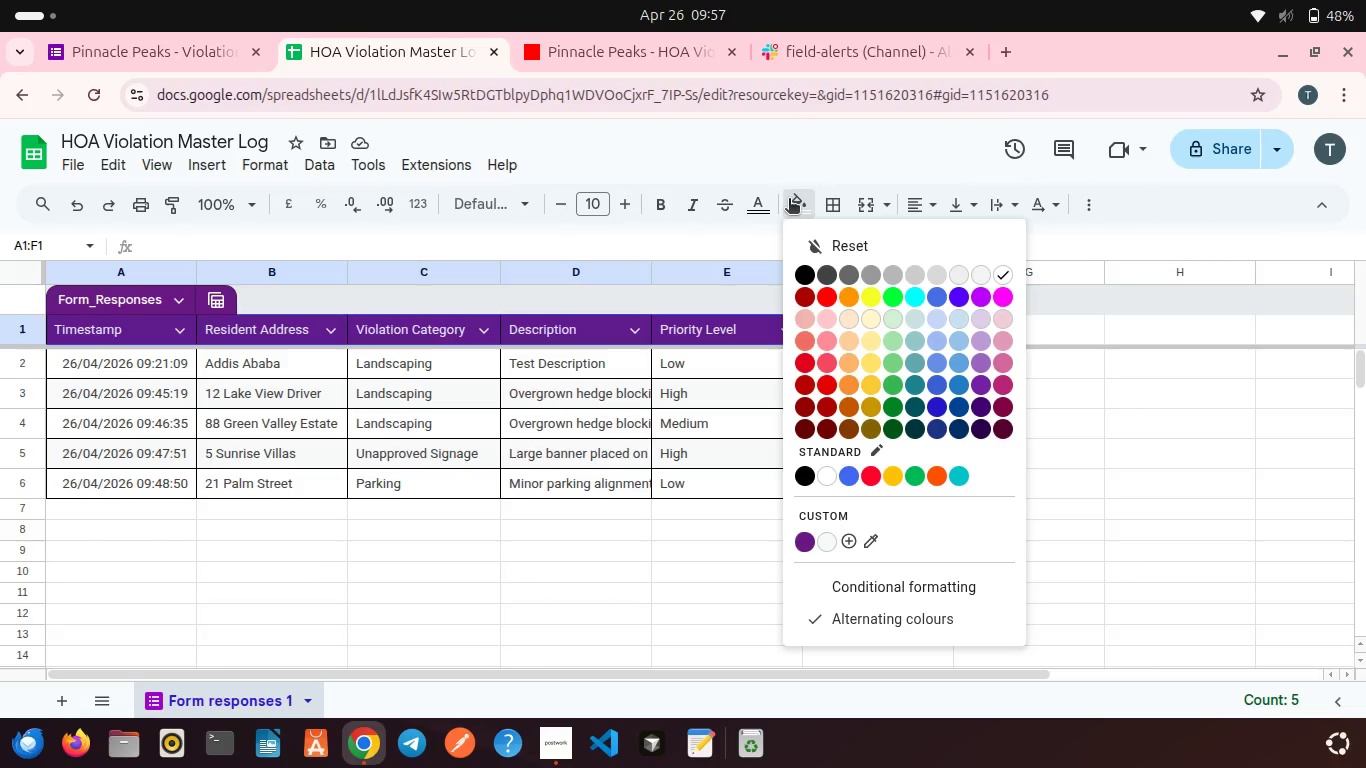 
left_click([764, 303])
 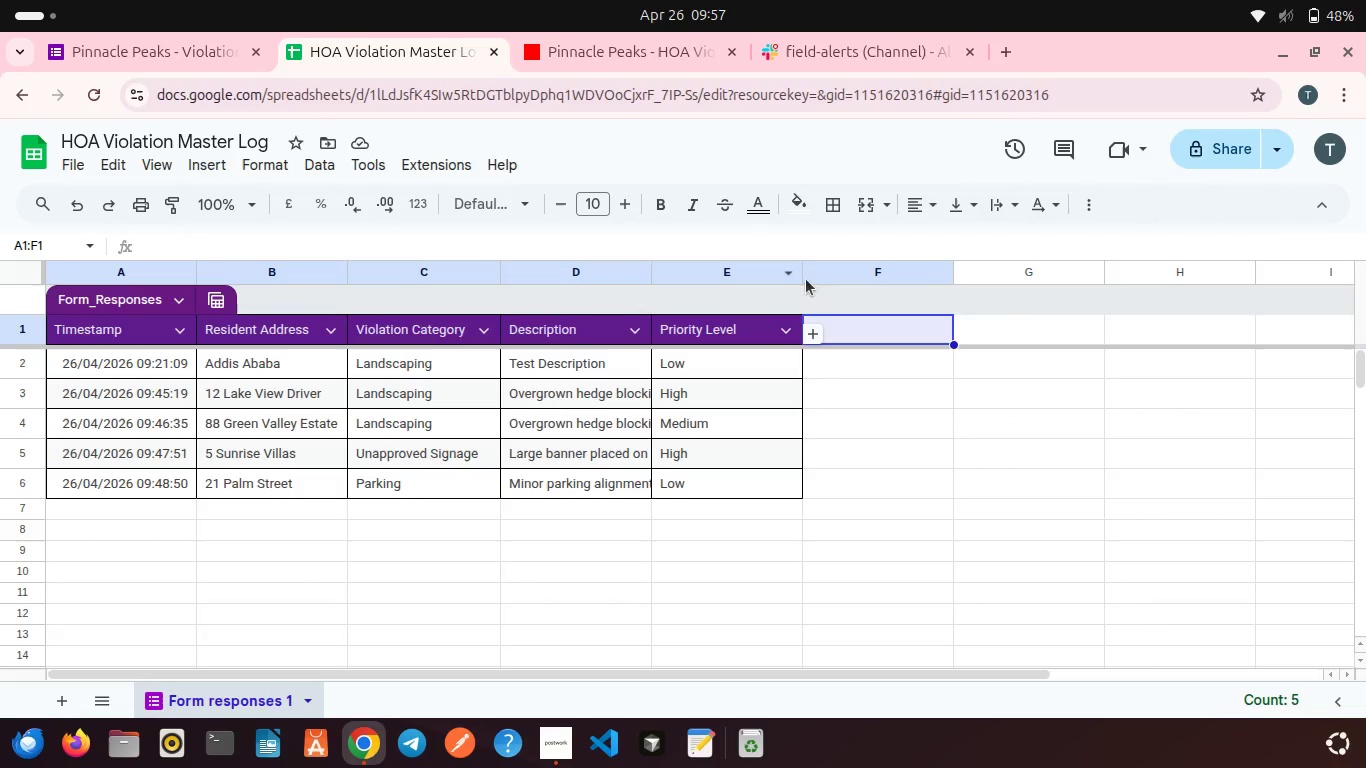 
mouse_move([850, 226])
 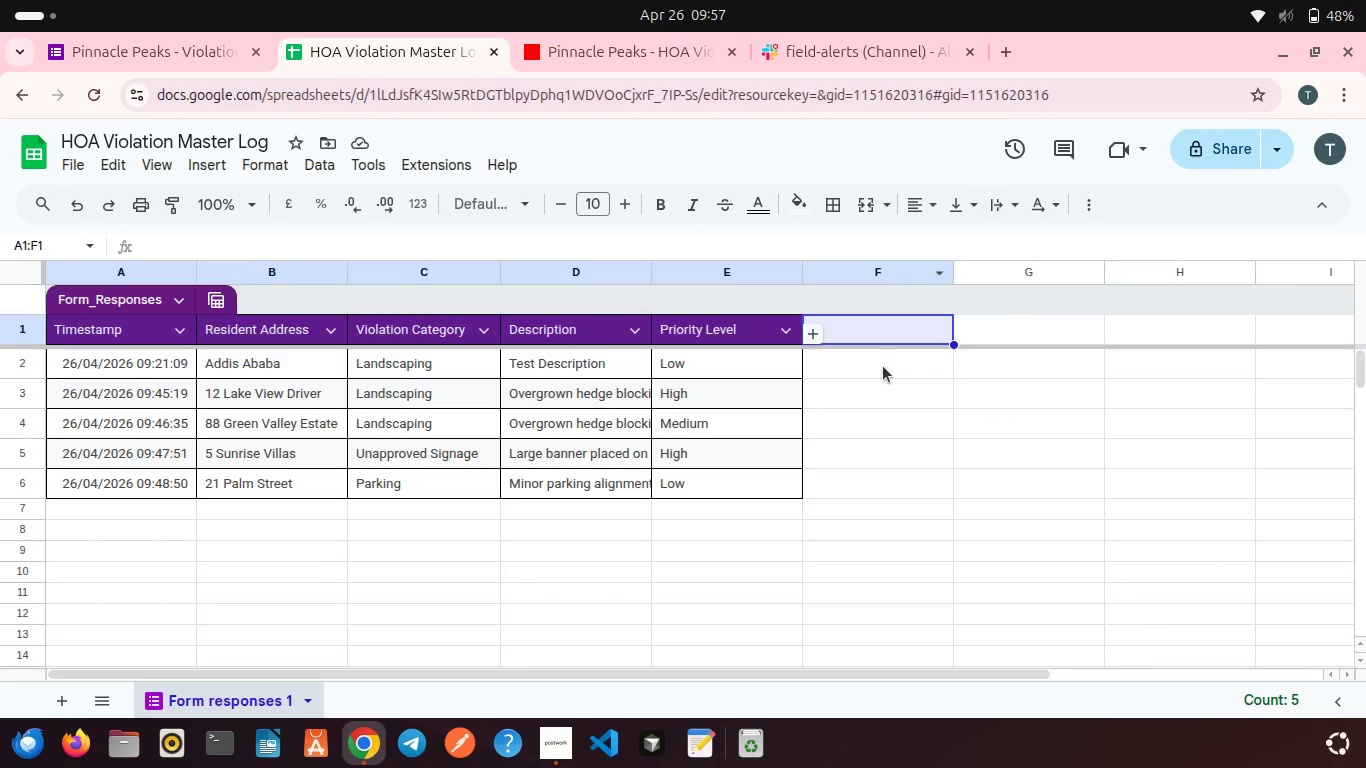 
left_click([883, 366])
 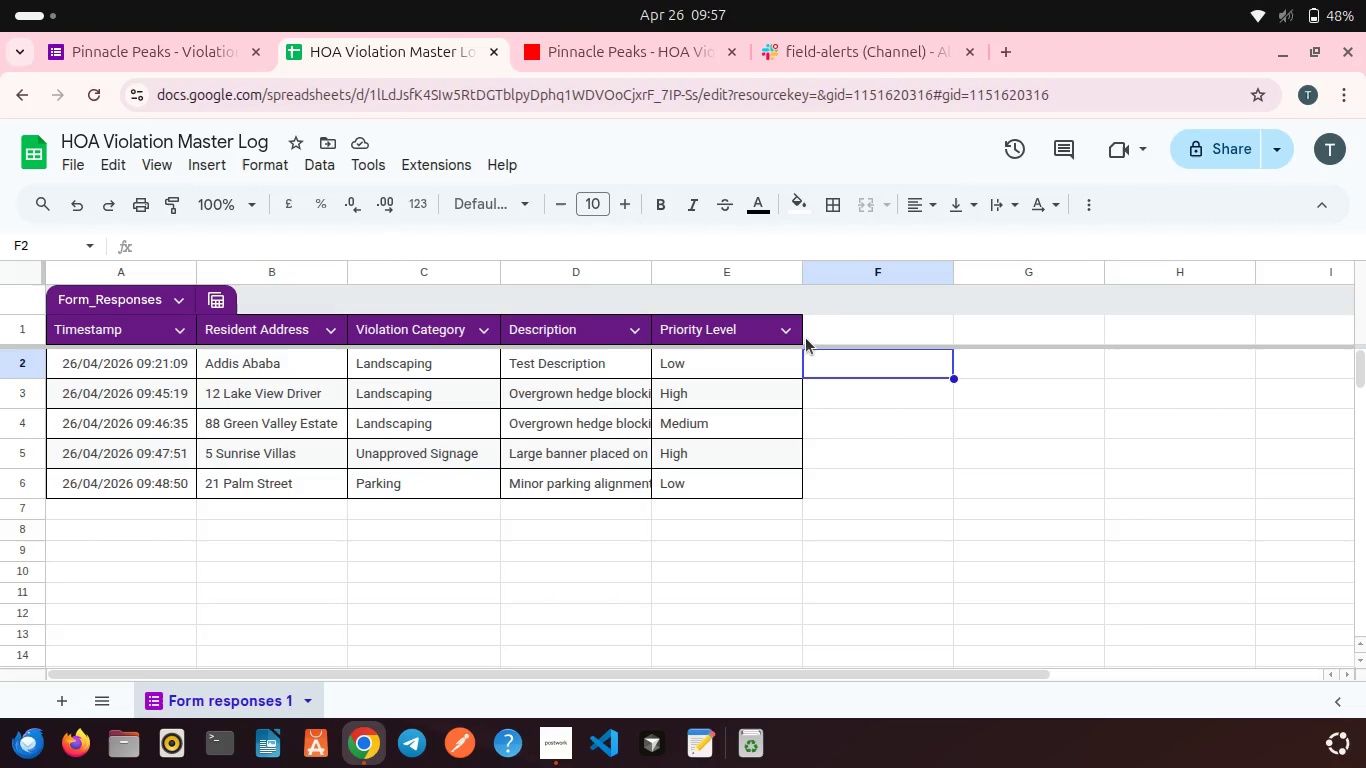 
left_click_drag(start_coordinate=[806, 338], to_coordinate=[266, 296])
 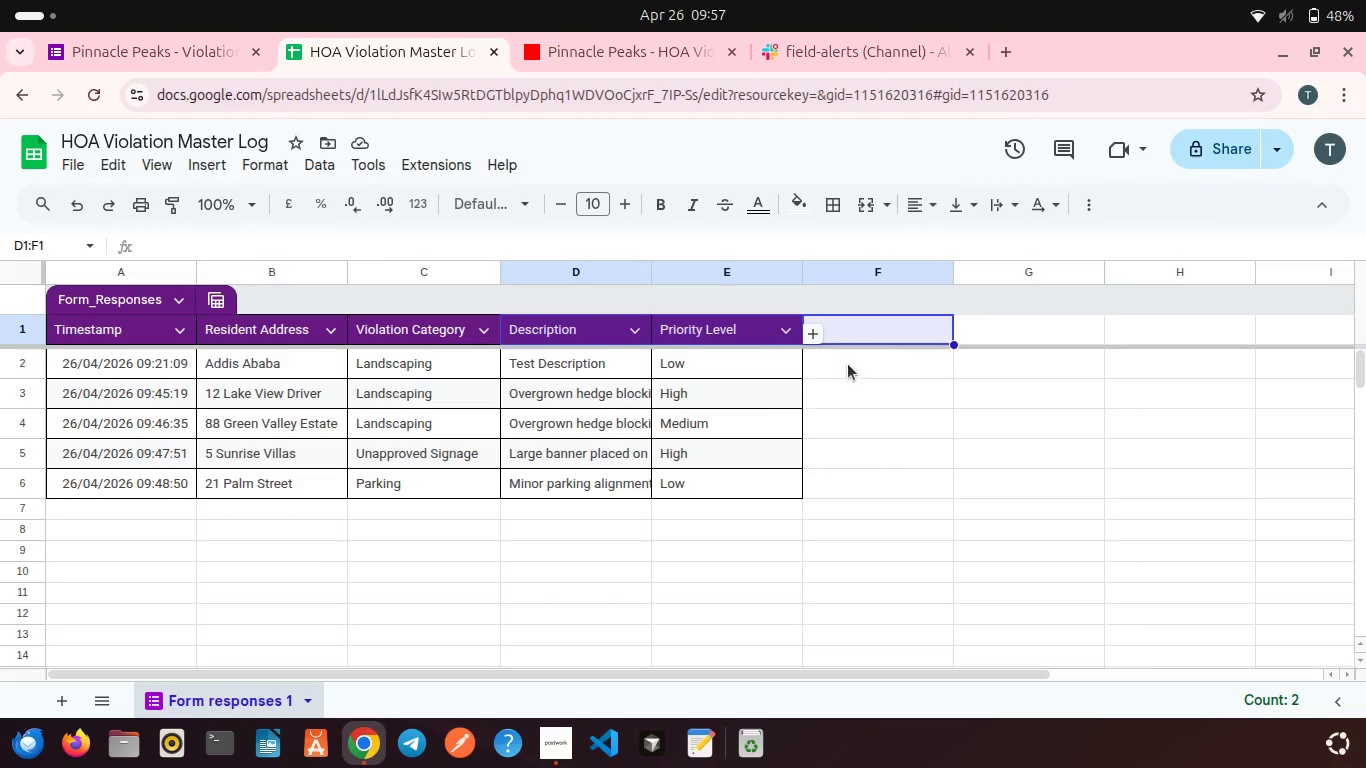 
left_click([848, 364])
 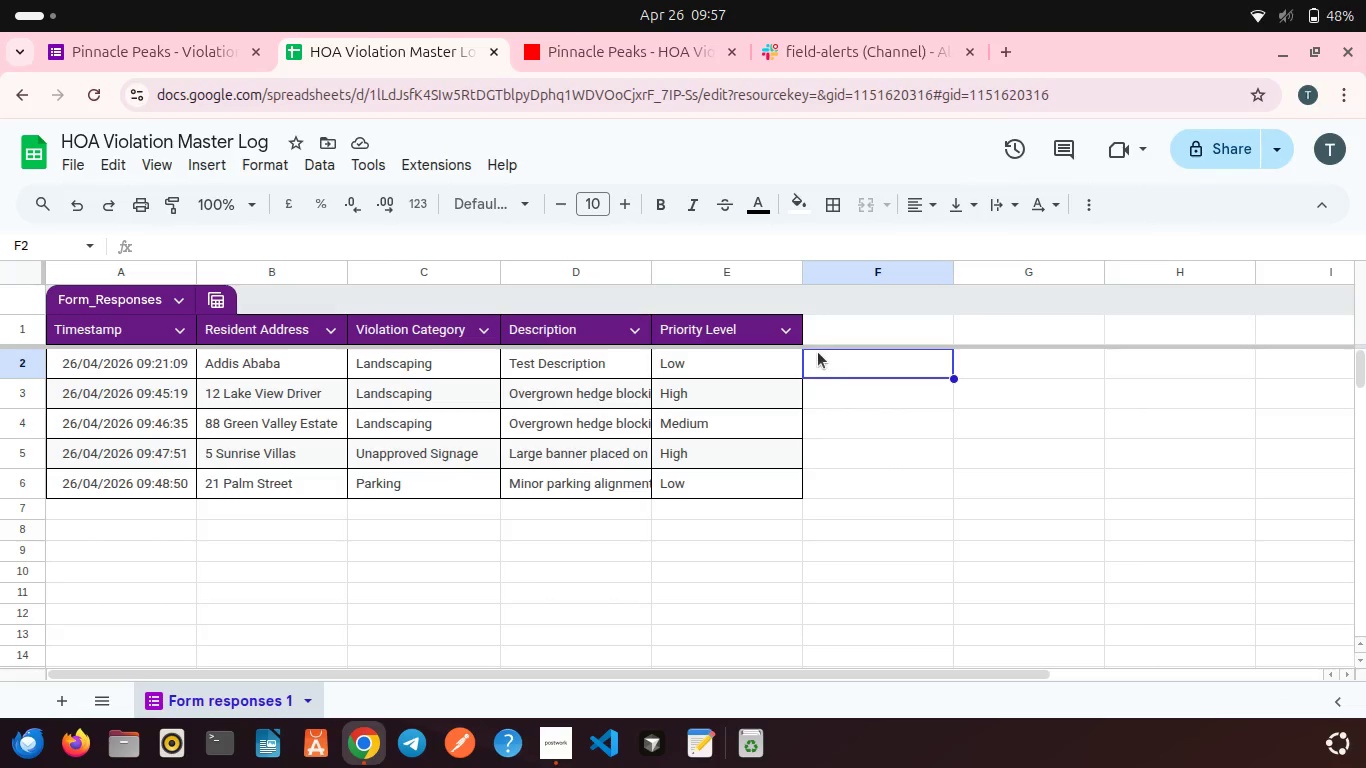 
mouse_move([790, 338])
 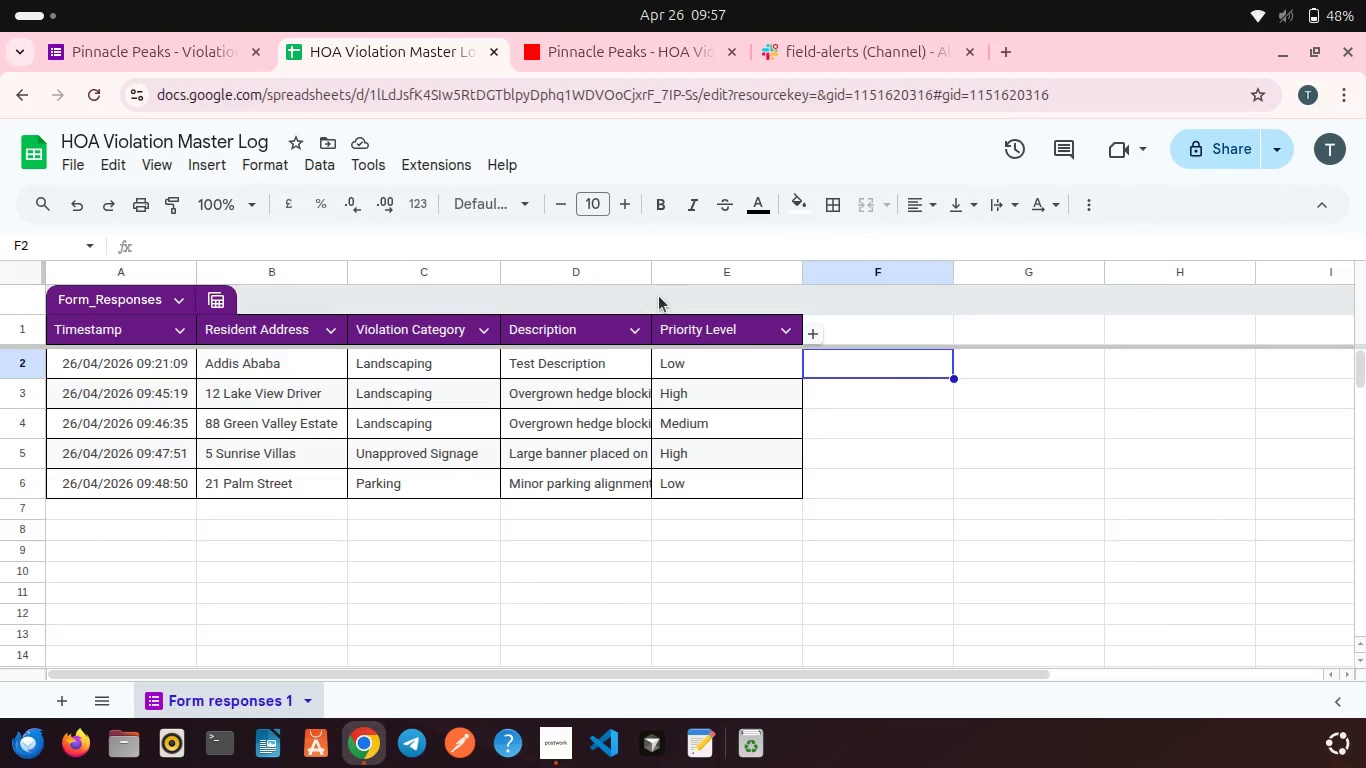 
left_click([659, 296])
 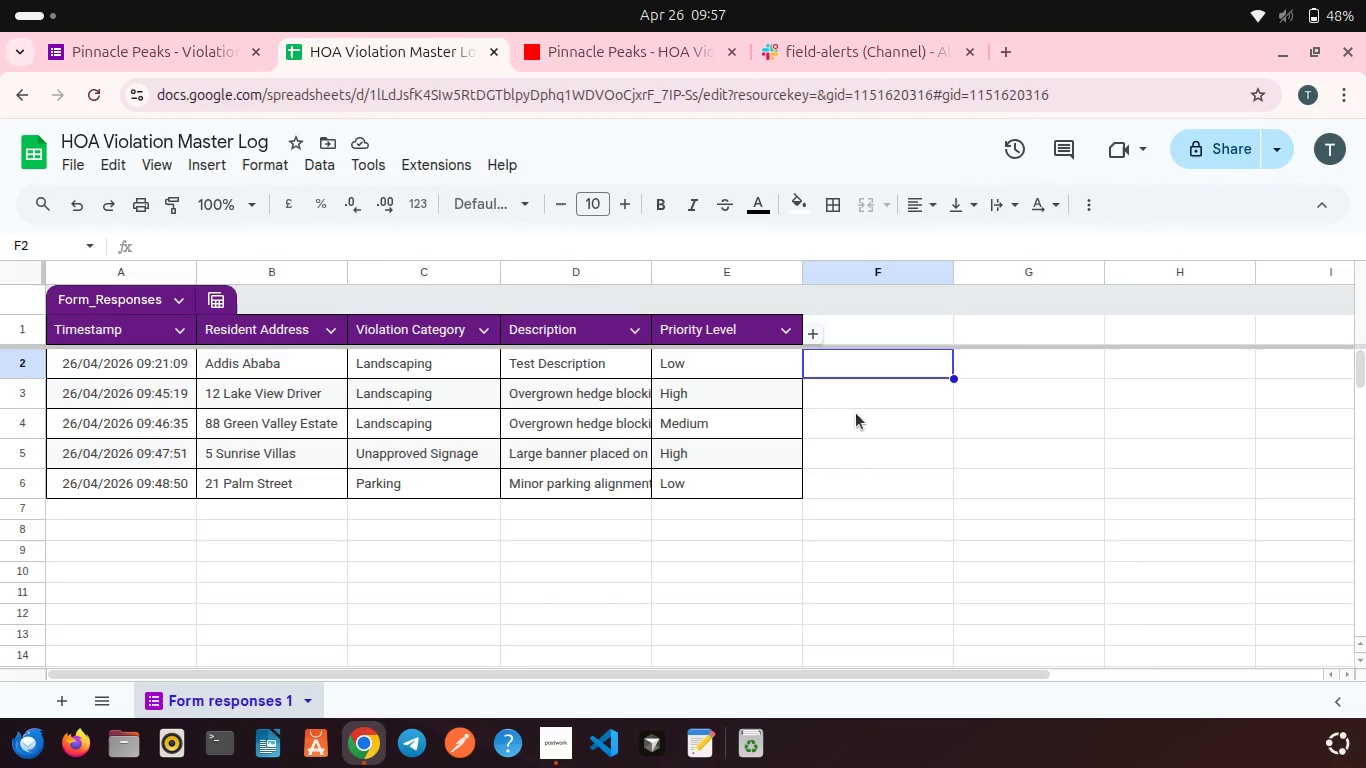 
left_click([856, 413])
 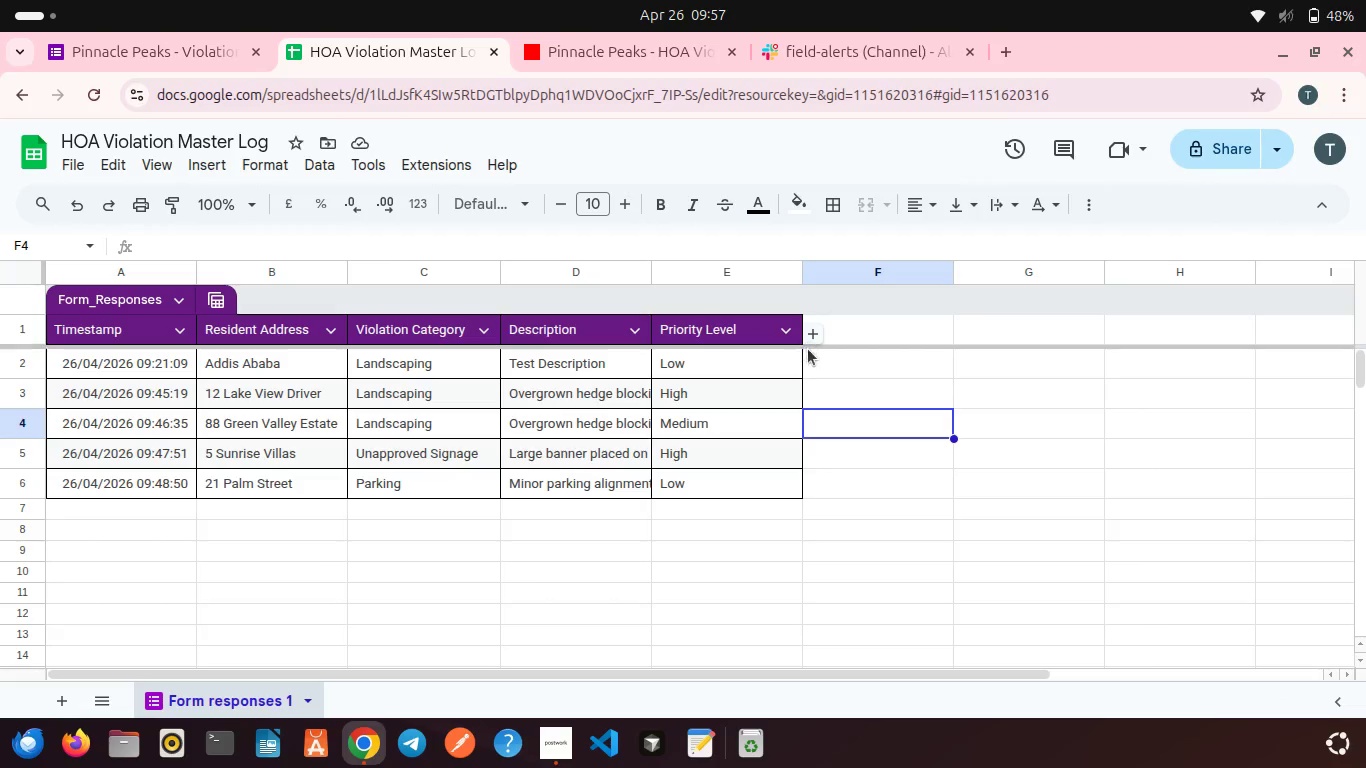 
left_click_drag(start_coordinate=[808, 349], to_coordinate=[42, 318])
 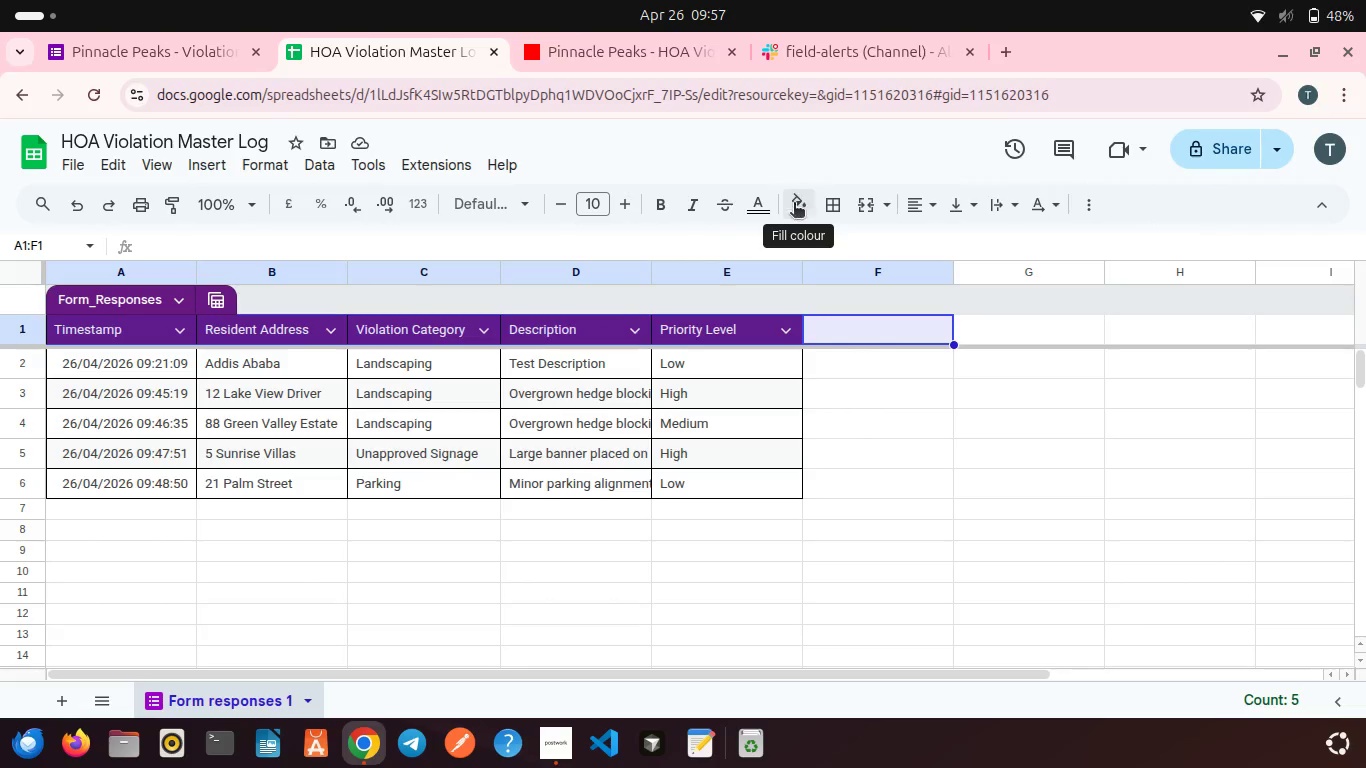 
left_click([790, 202])
 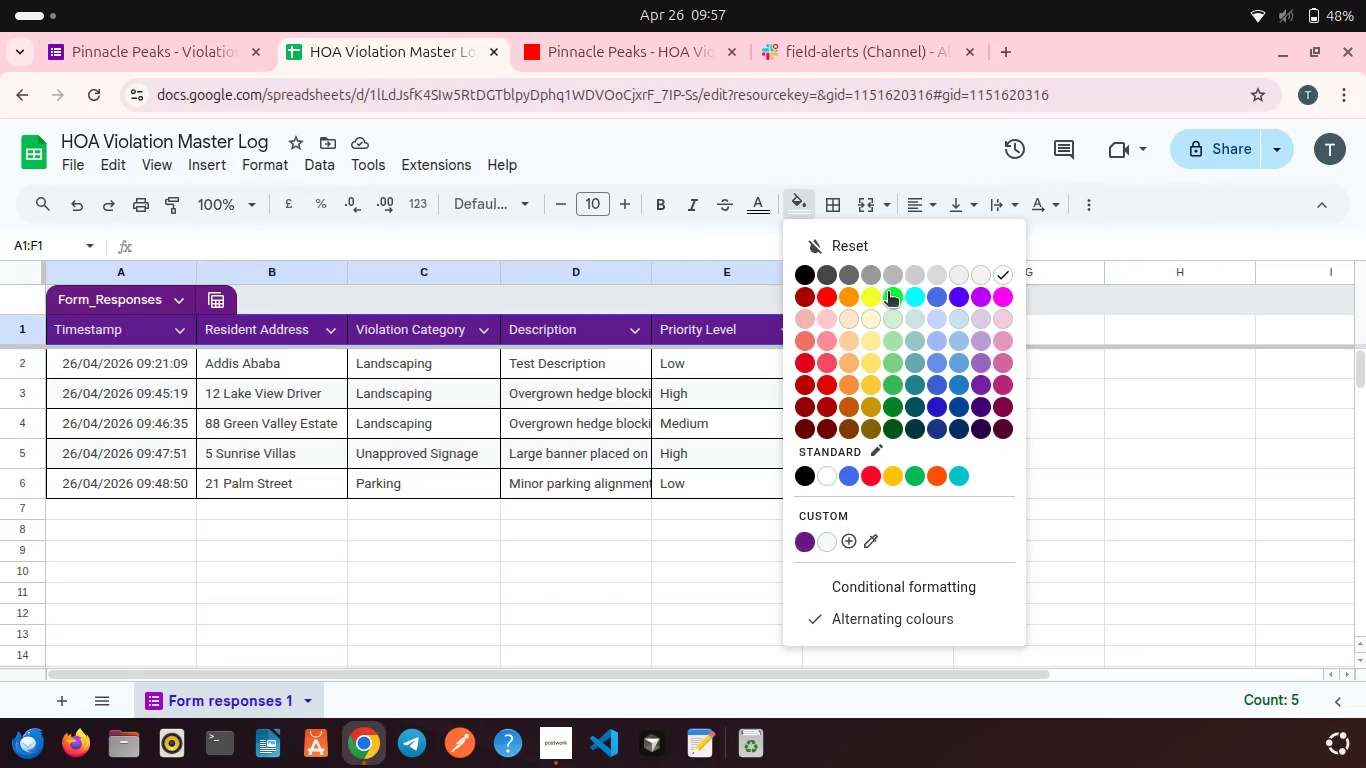 
left_click([891, 295])
 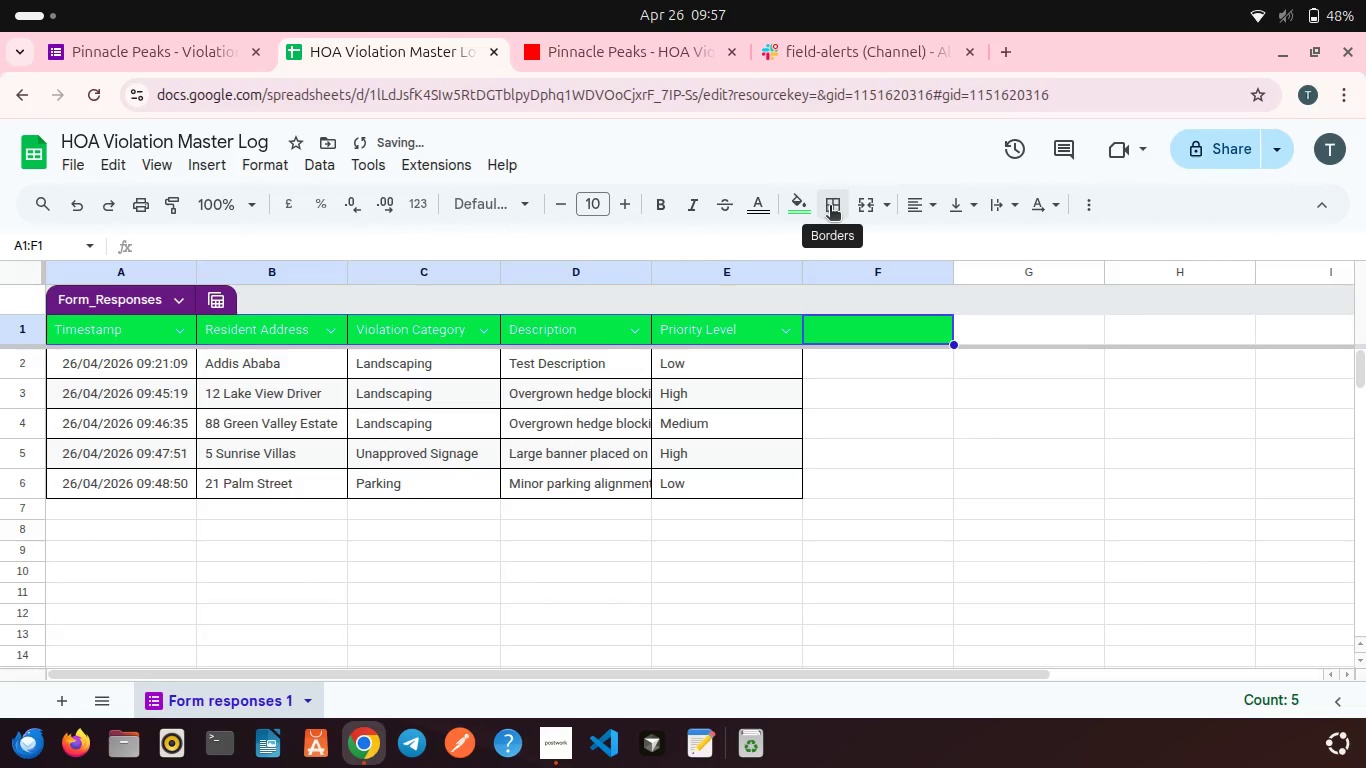 
left_click([803, 201])
 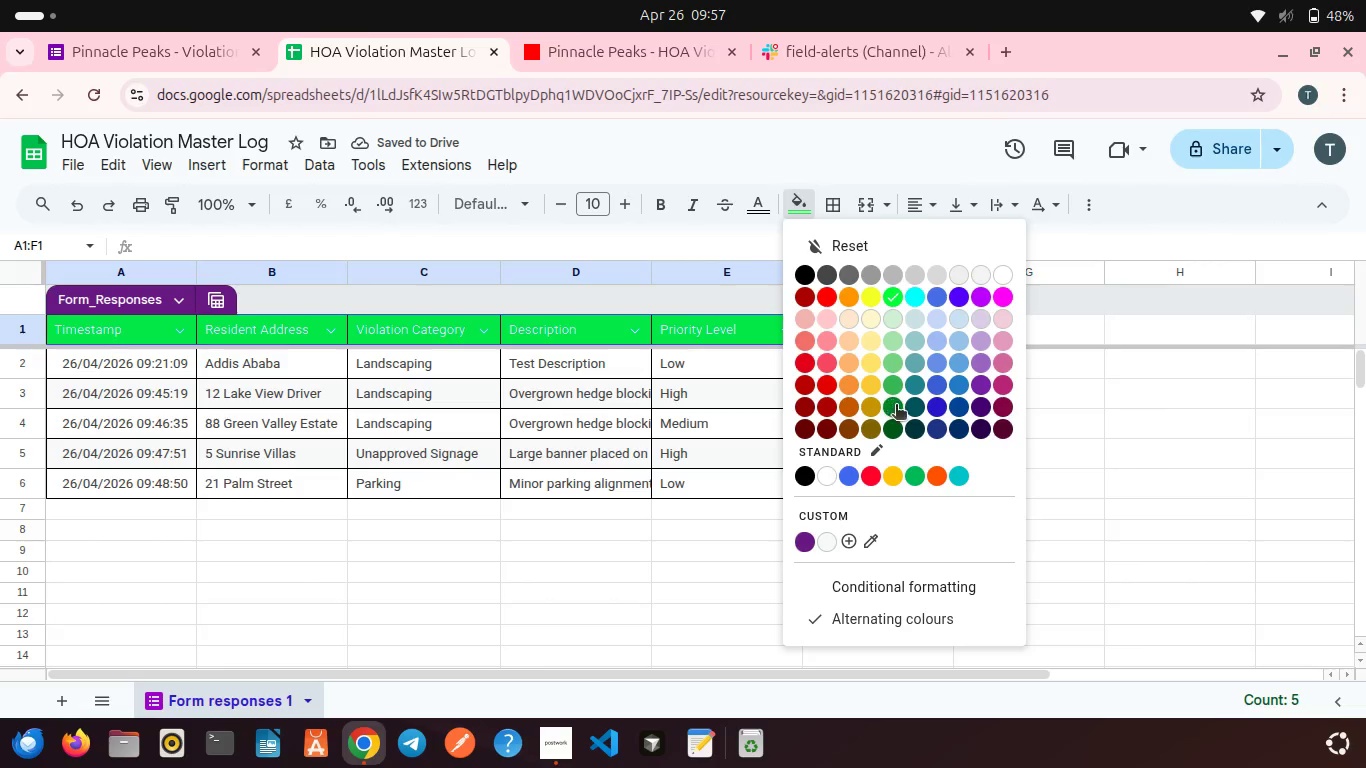 
left_click([898, 408])
 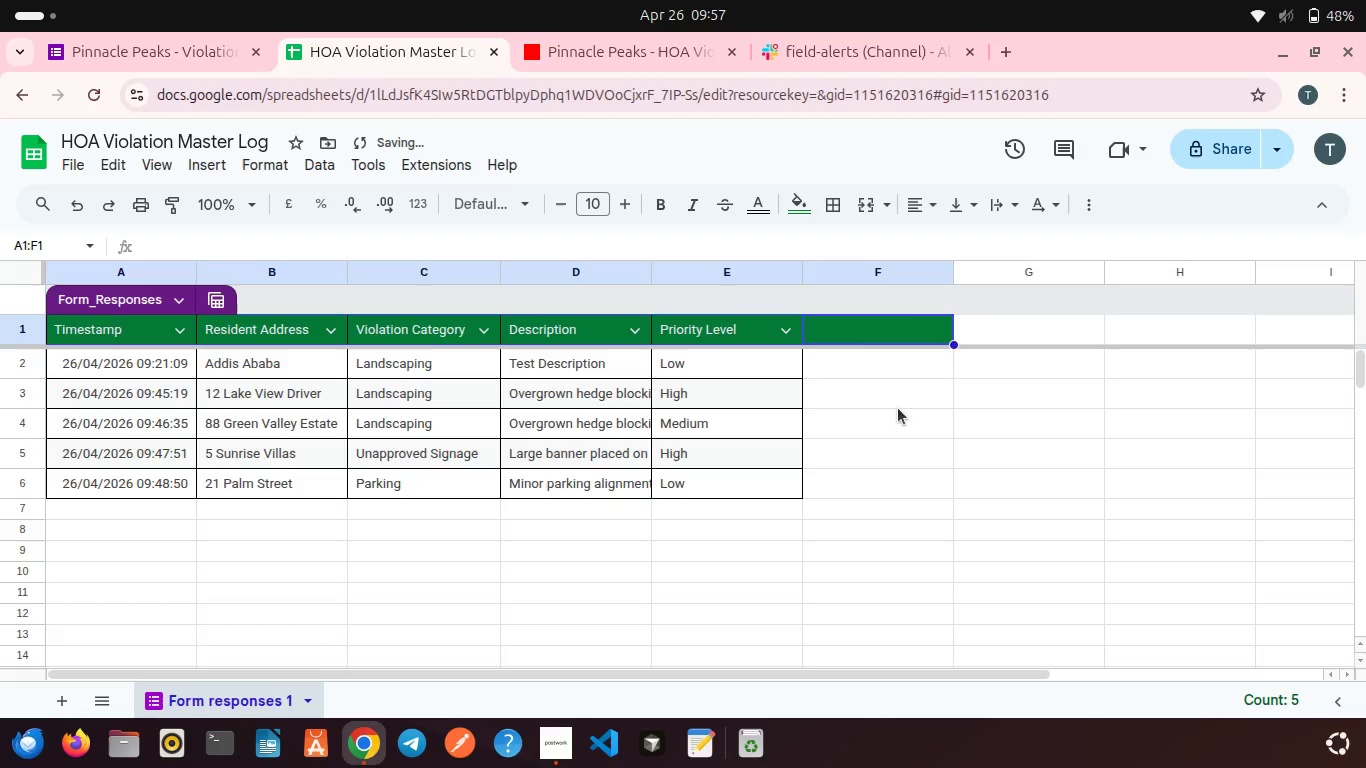 
left_click([890, 397])
 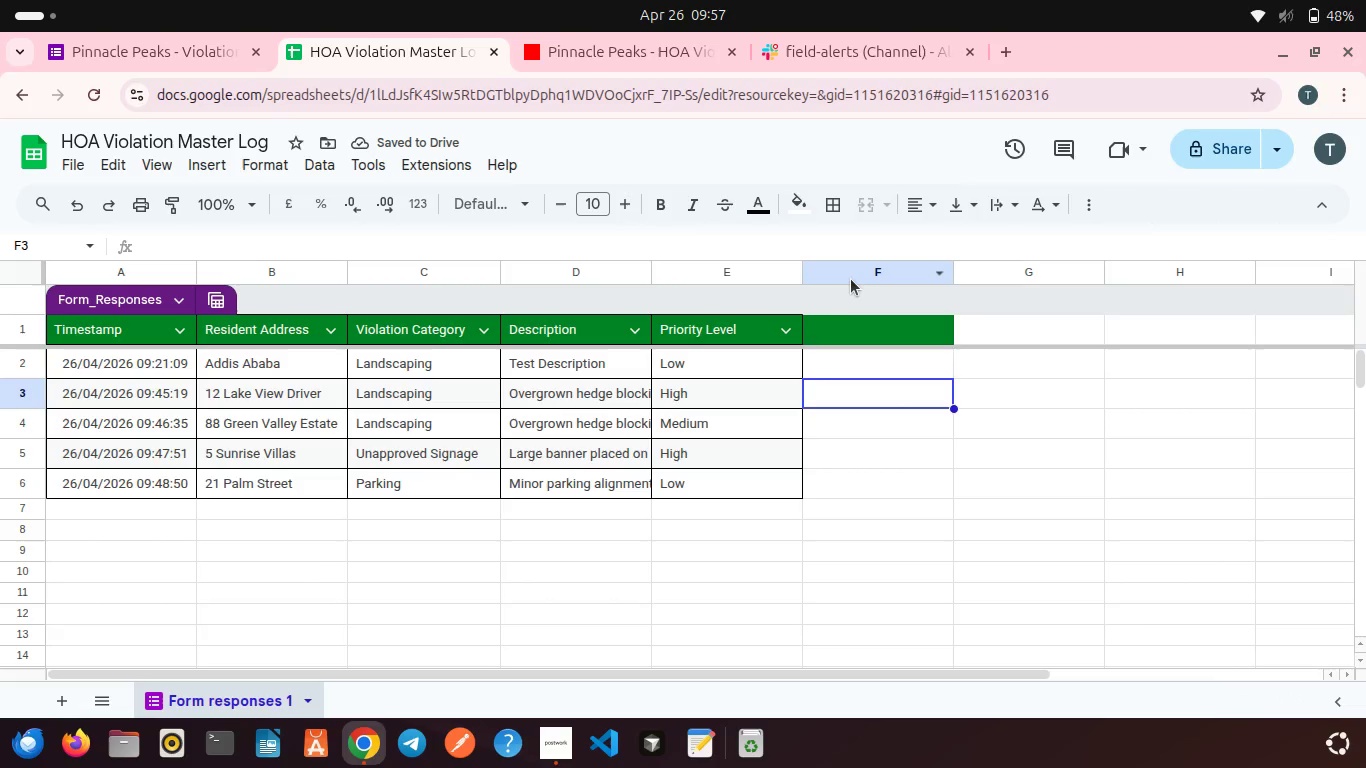 
left_click([851, 278])
 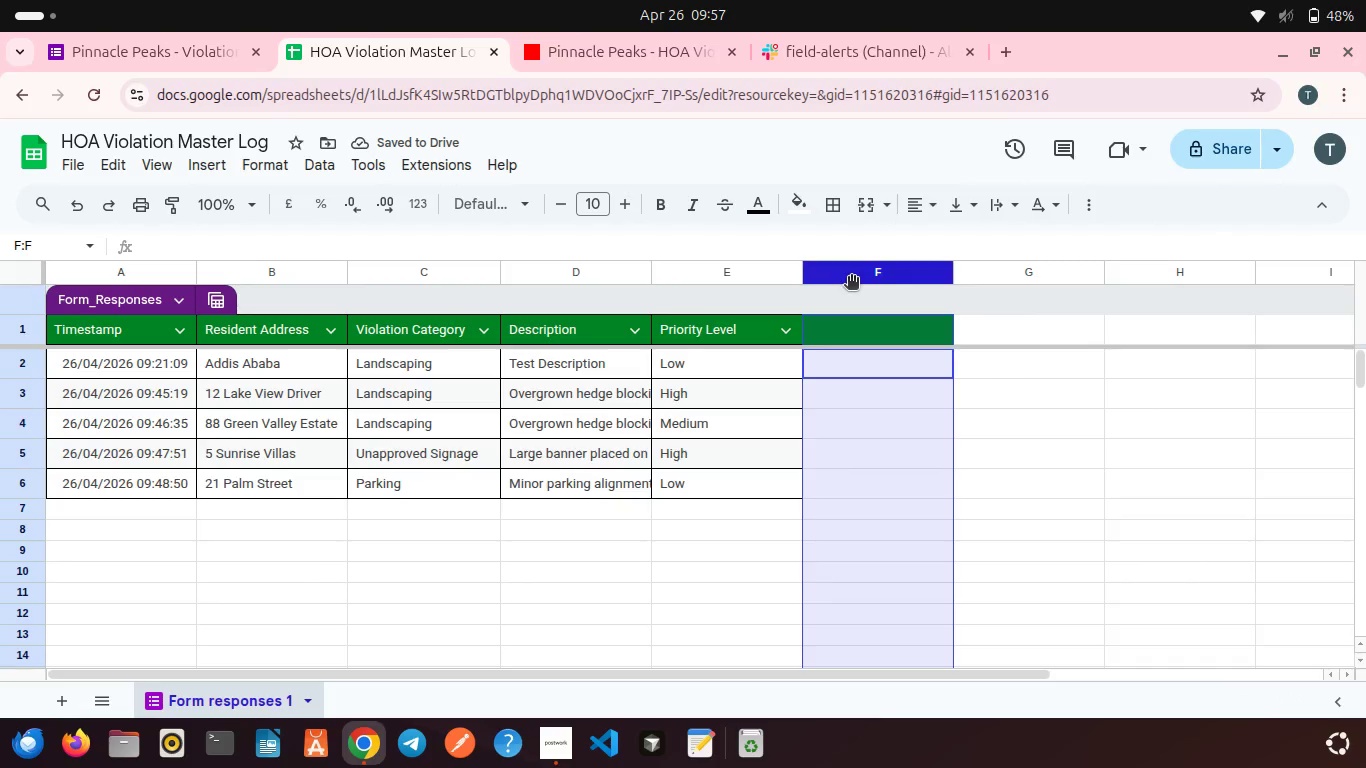 
right_click([851, 278])
 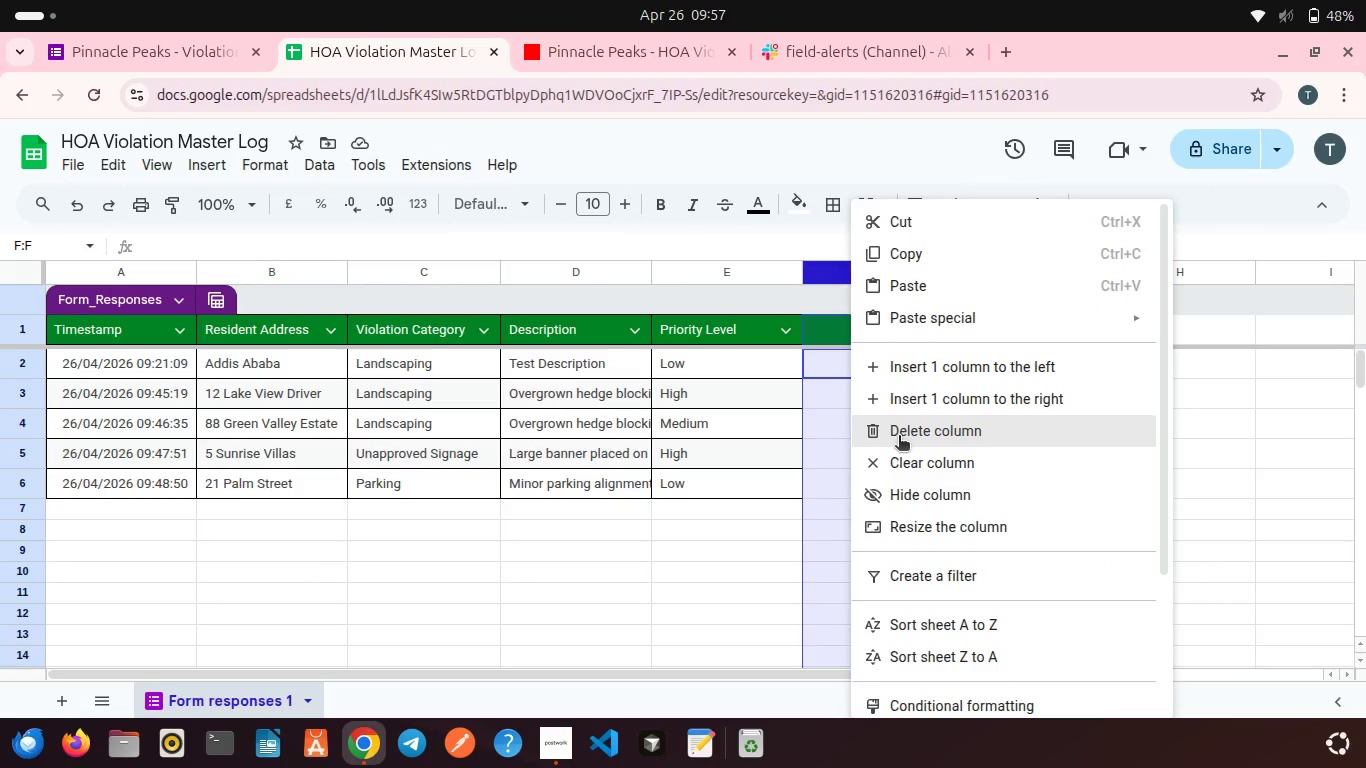 
left_click([899, 437])
 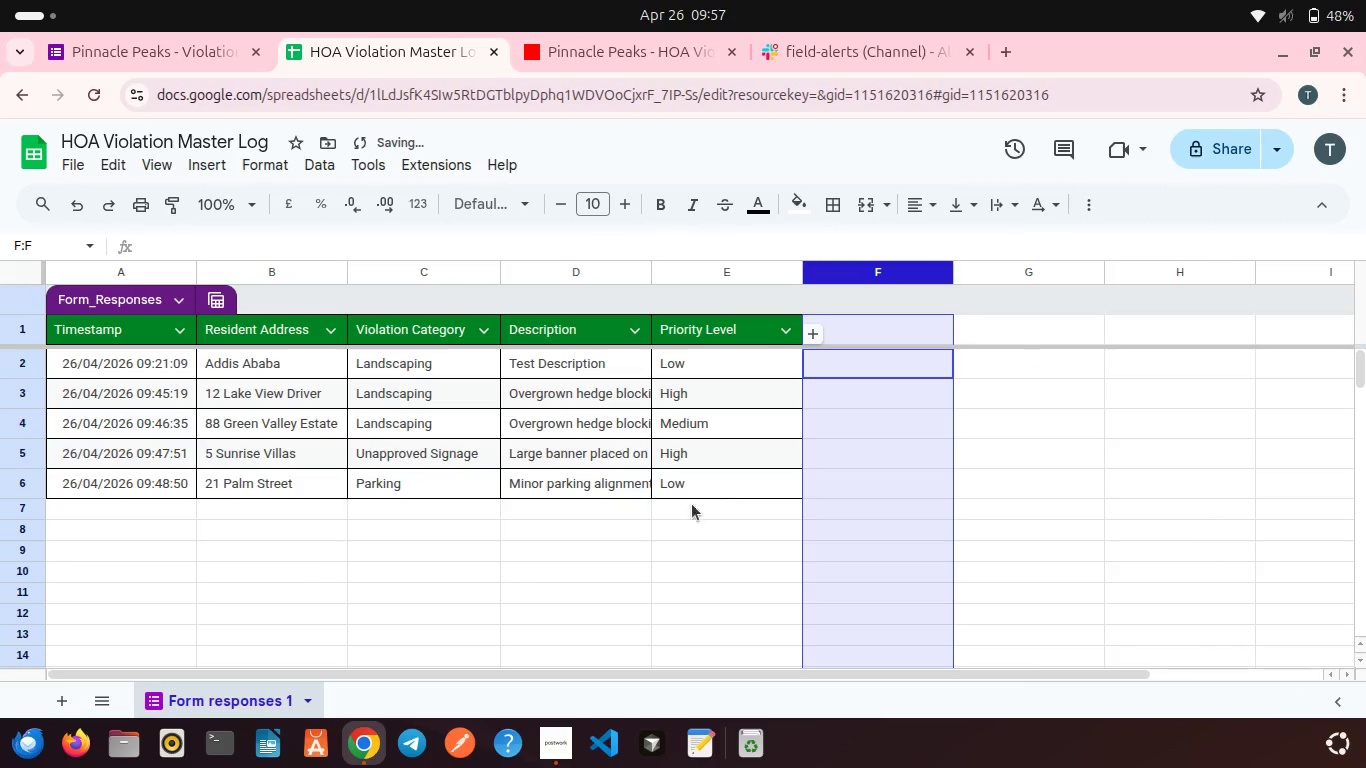 
left_click([678, 537])
 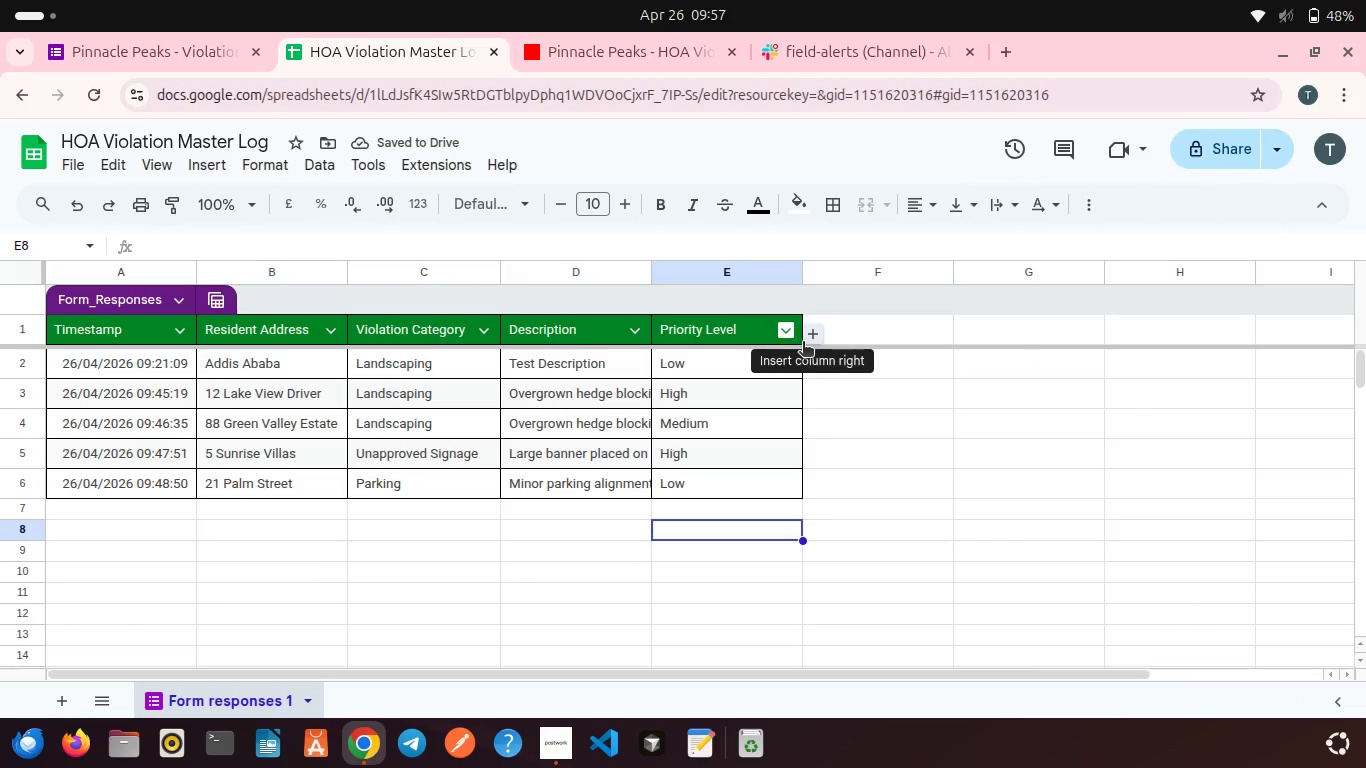 
left_click_drag(start_coordinate=[808, 349], to_coordinate=[5, 319])
 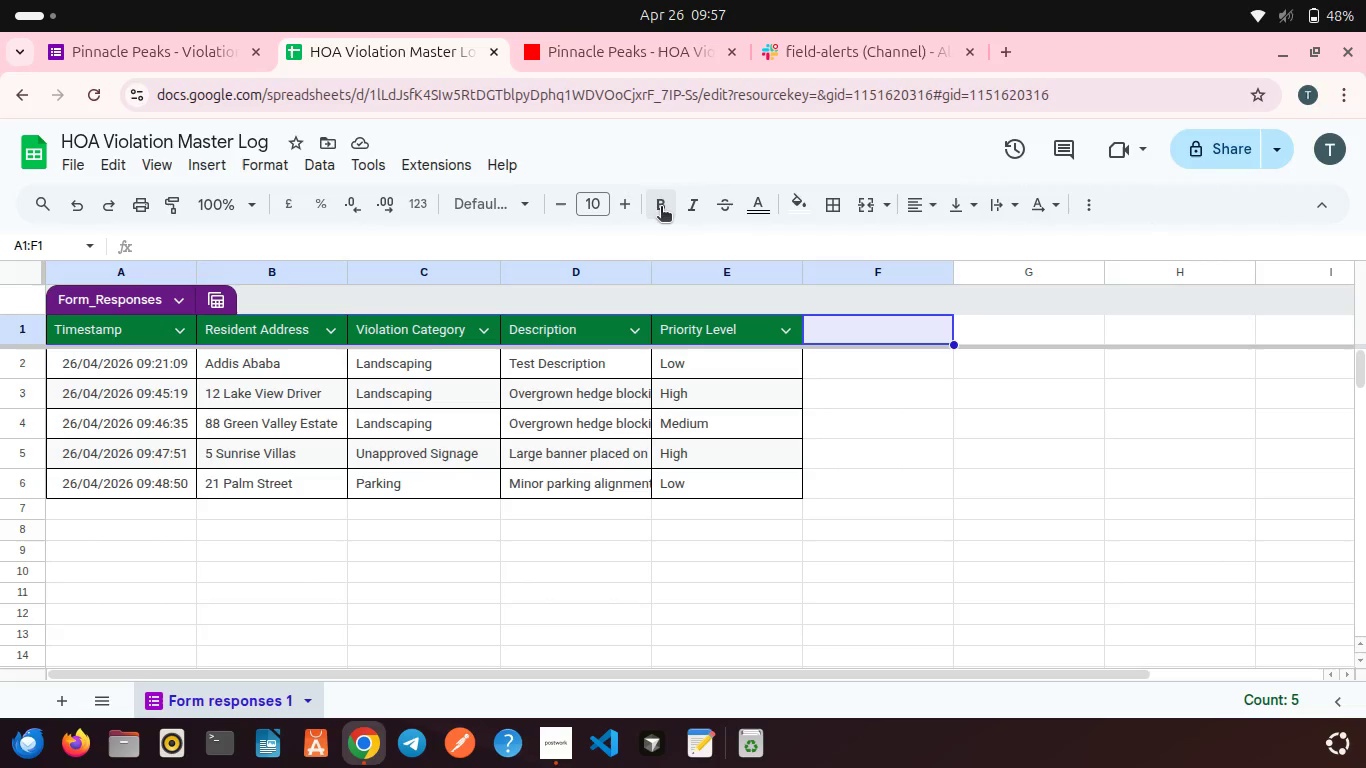 
left_click([655, 209])
 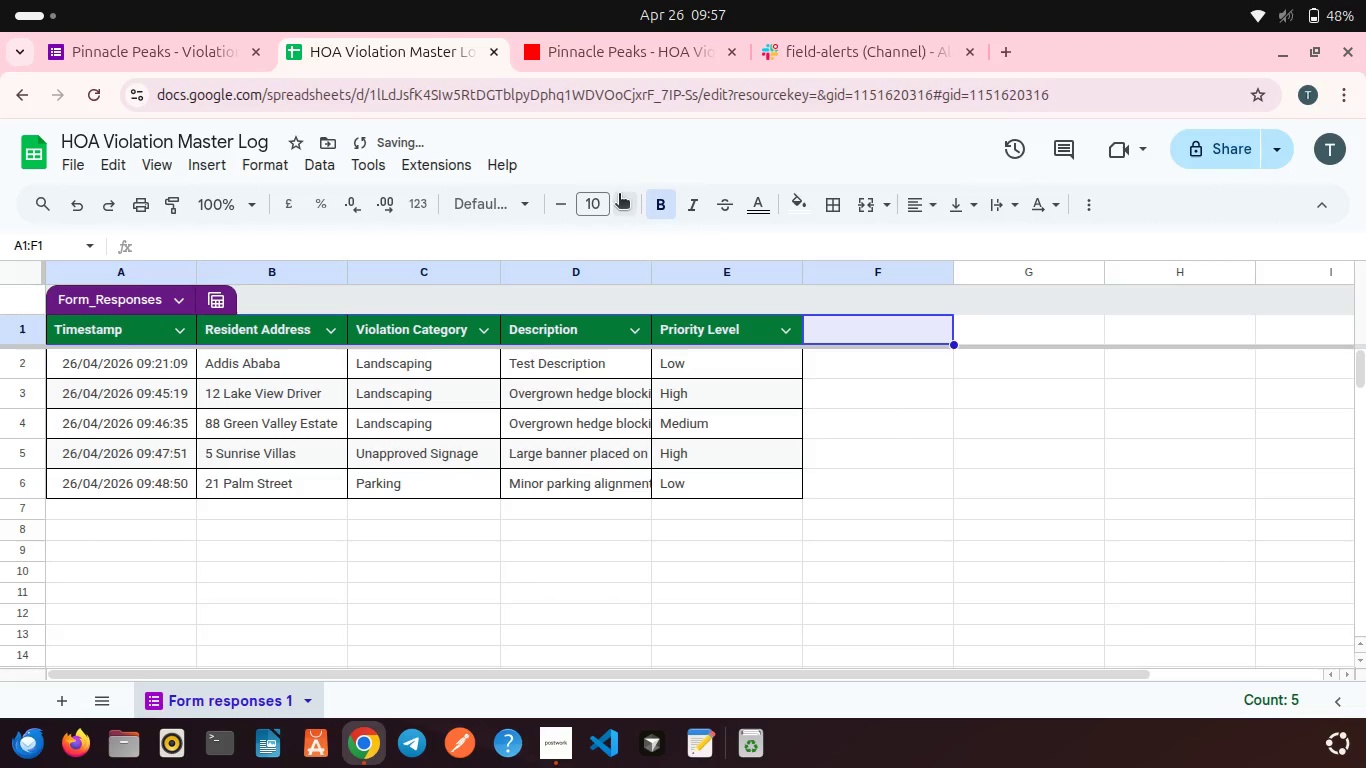 
left_click([619, 195])
 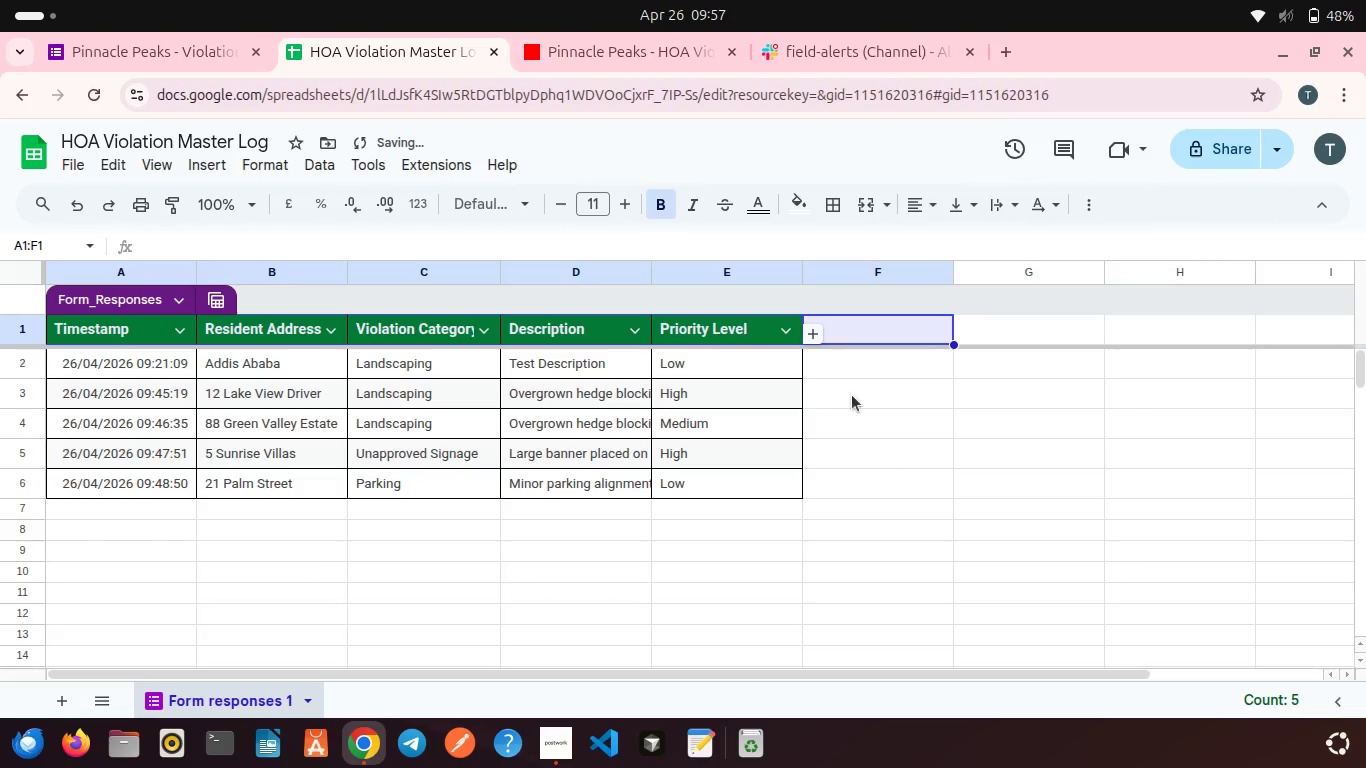 
left_click([857, 395])
 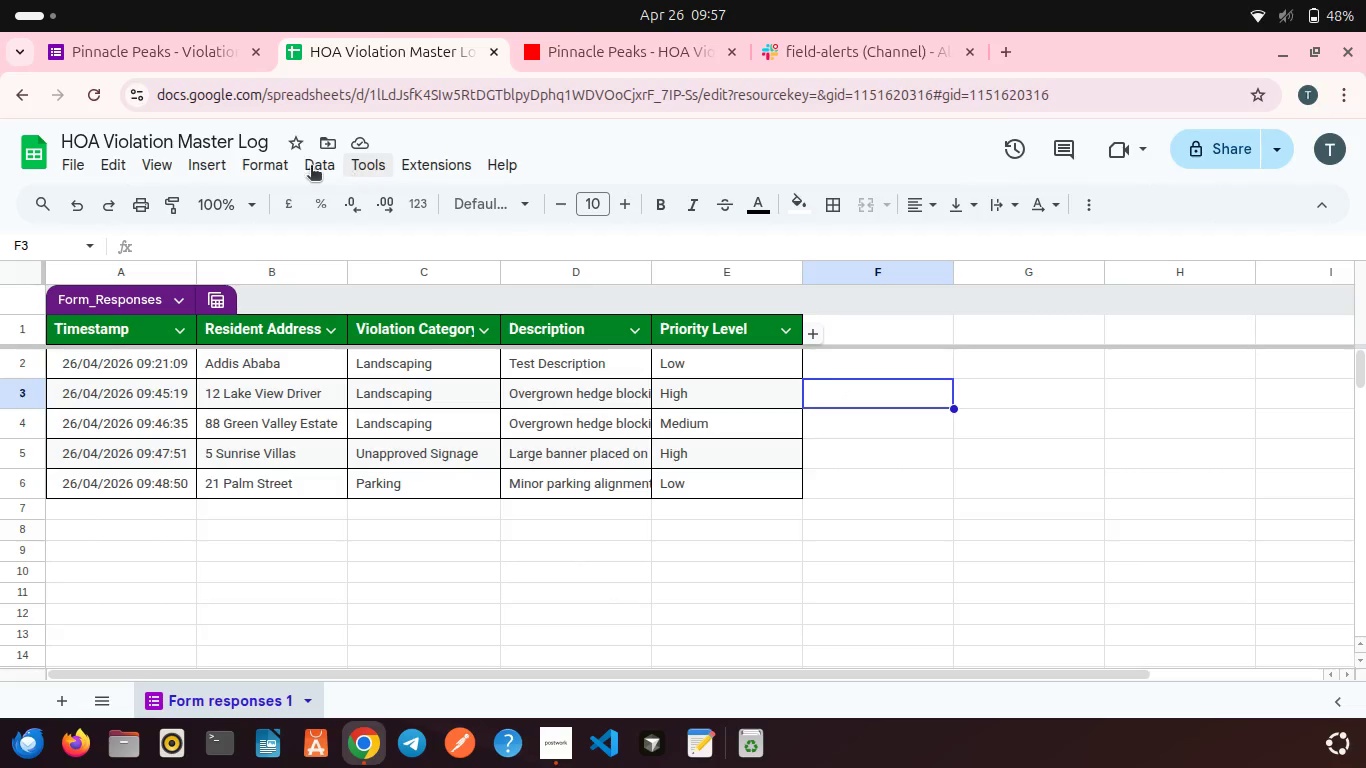 
wait(13.64)
 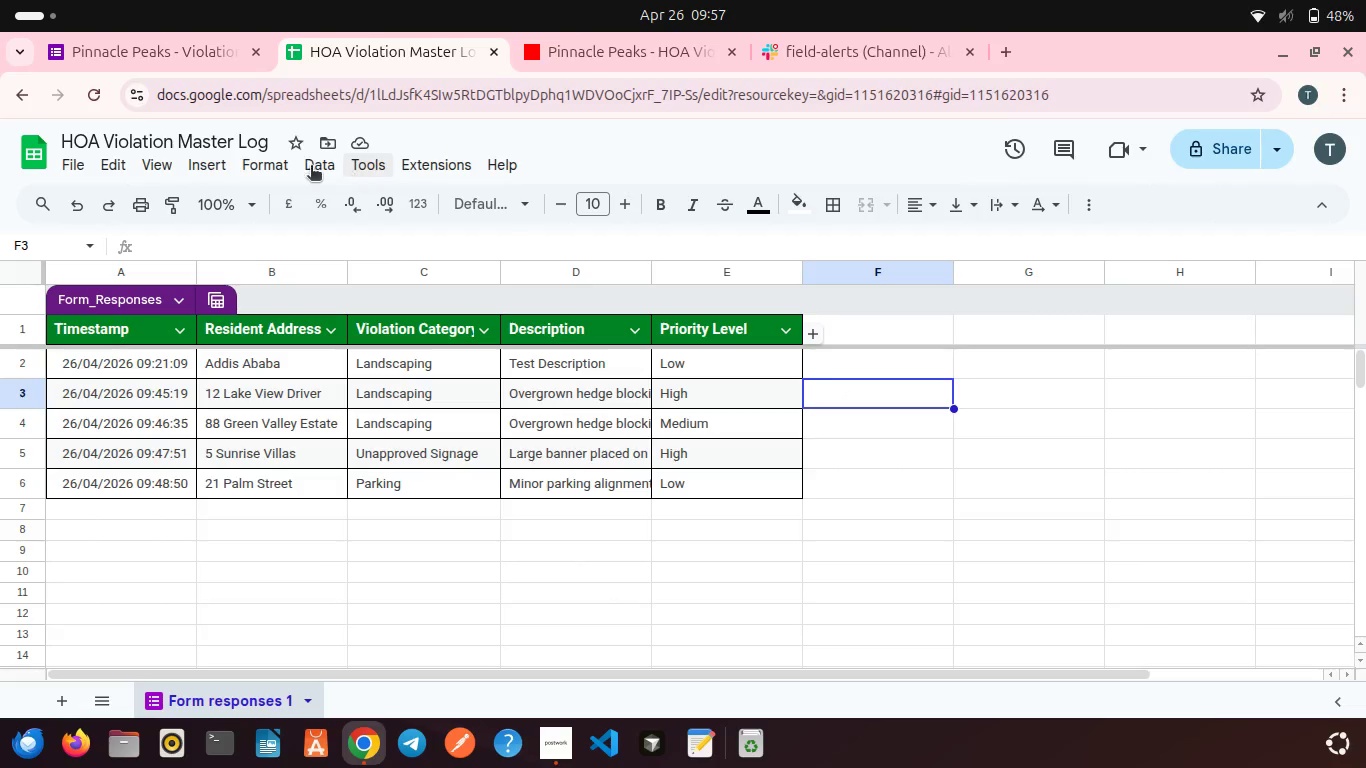 
left_click([1199, 145])
 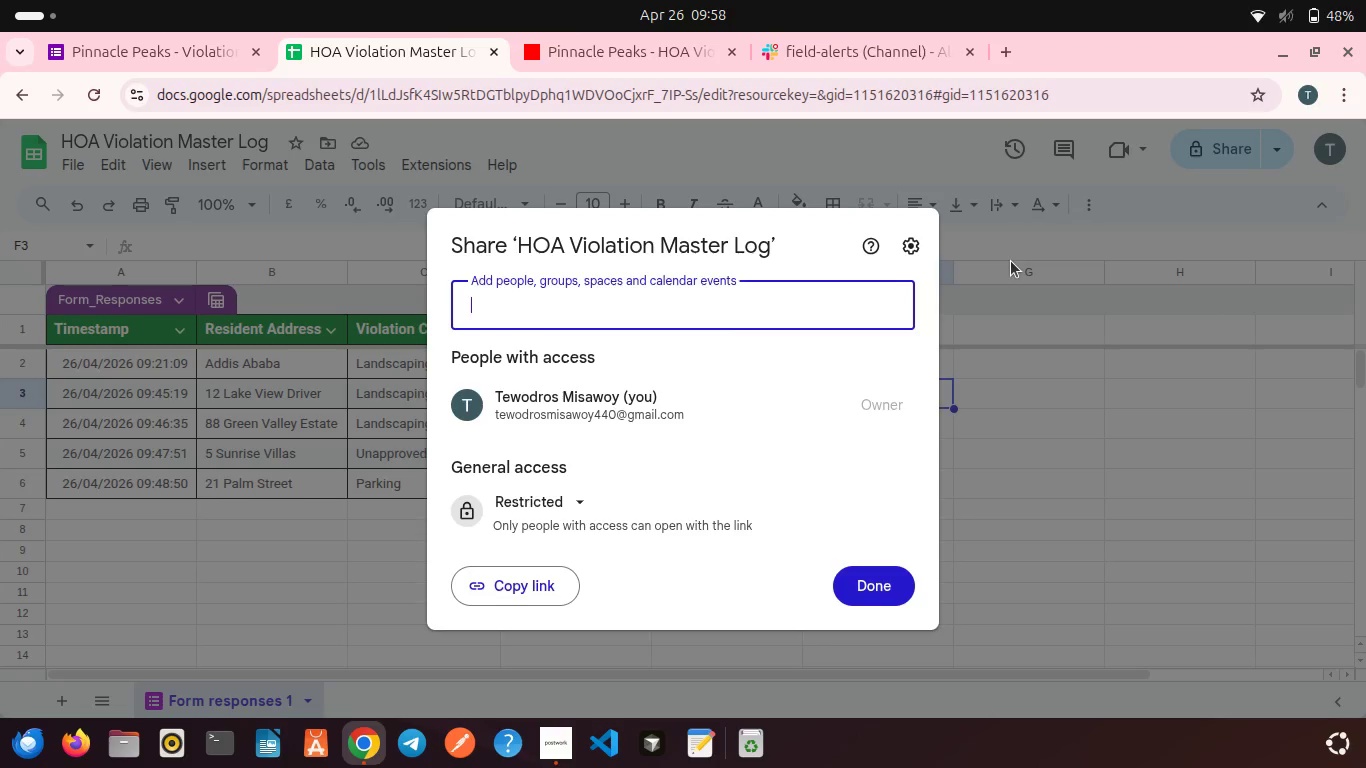 
left_click([559, 503])
 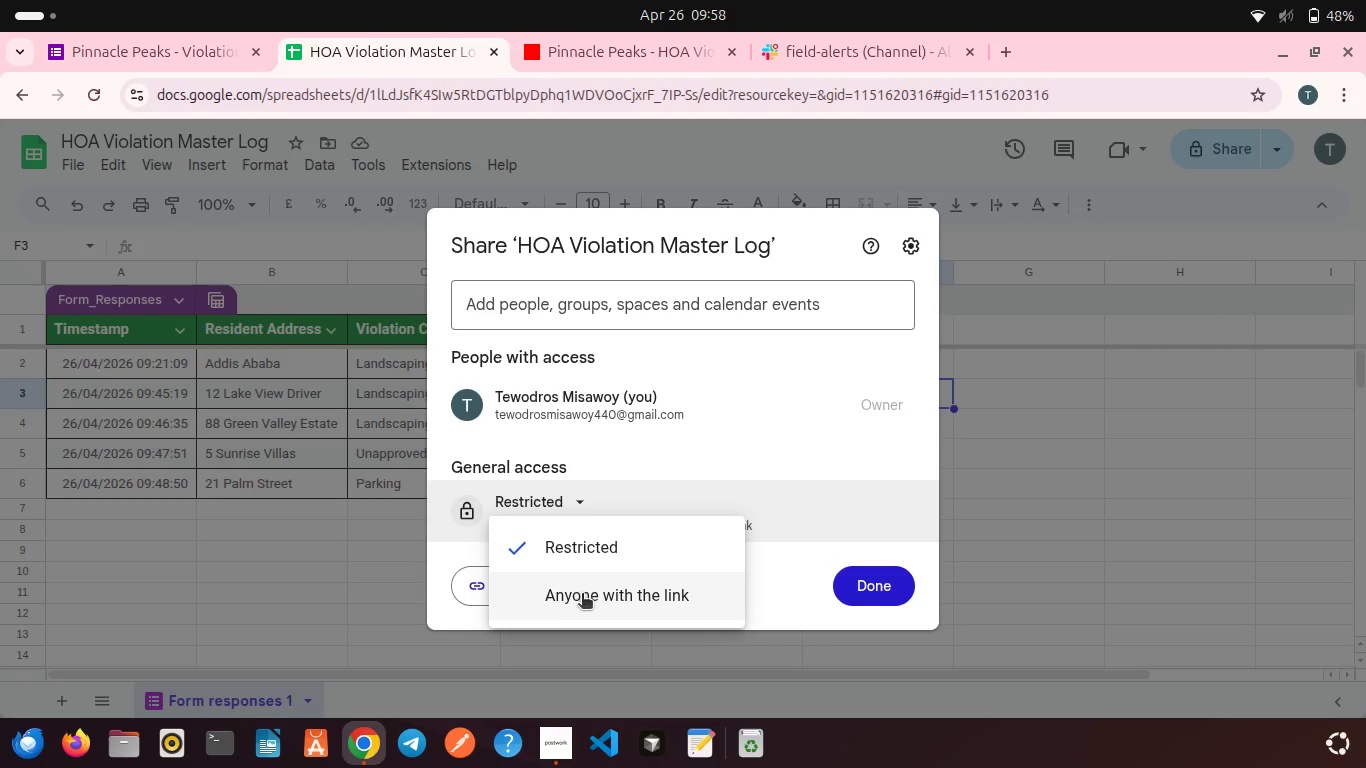 
left_click([582, 596])
 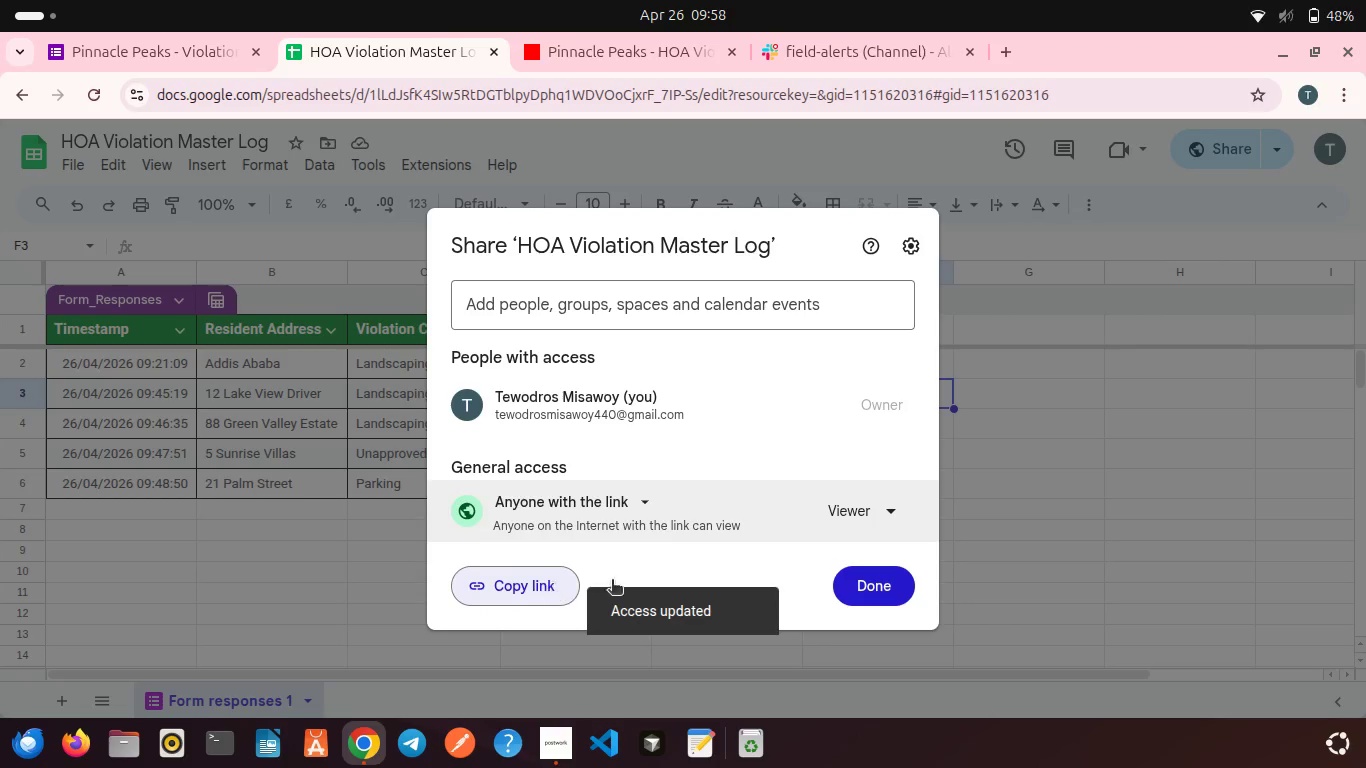 
left_click([905, 581])
 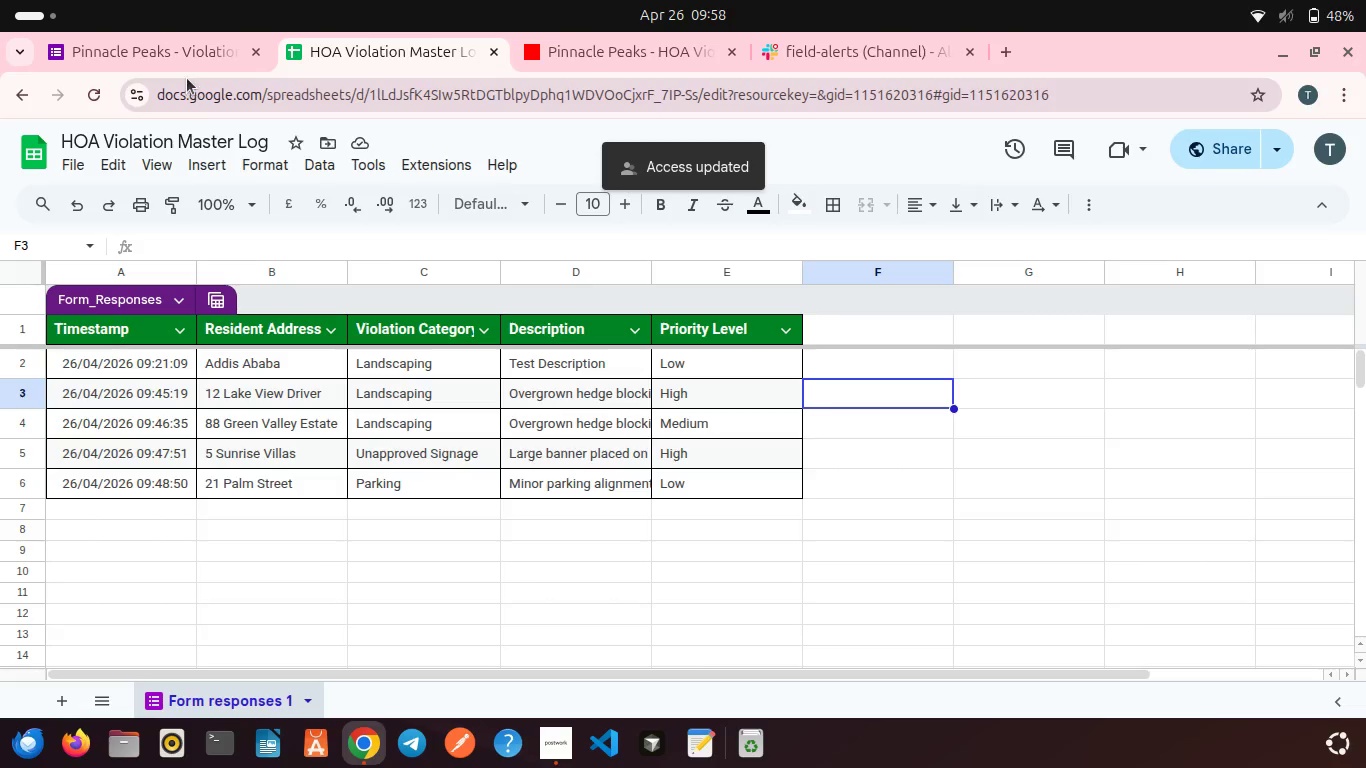 
left_click([175, 67])
 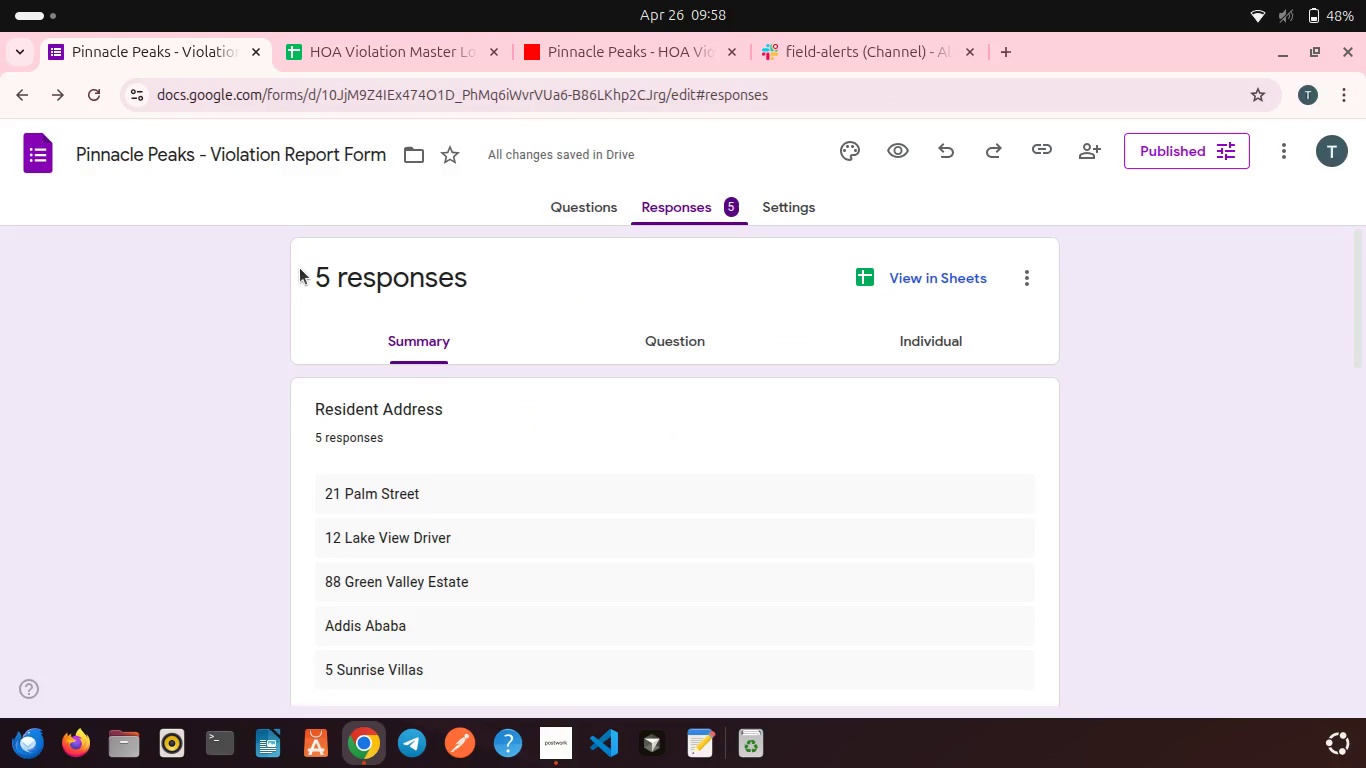 
scroll: coordinate [300, 268], scroll_direction: up, amount: 5.0
 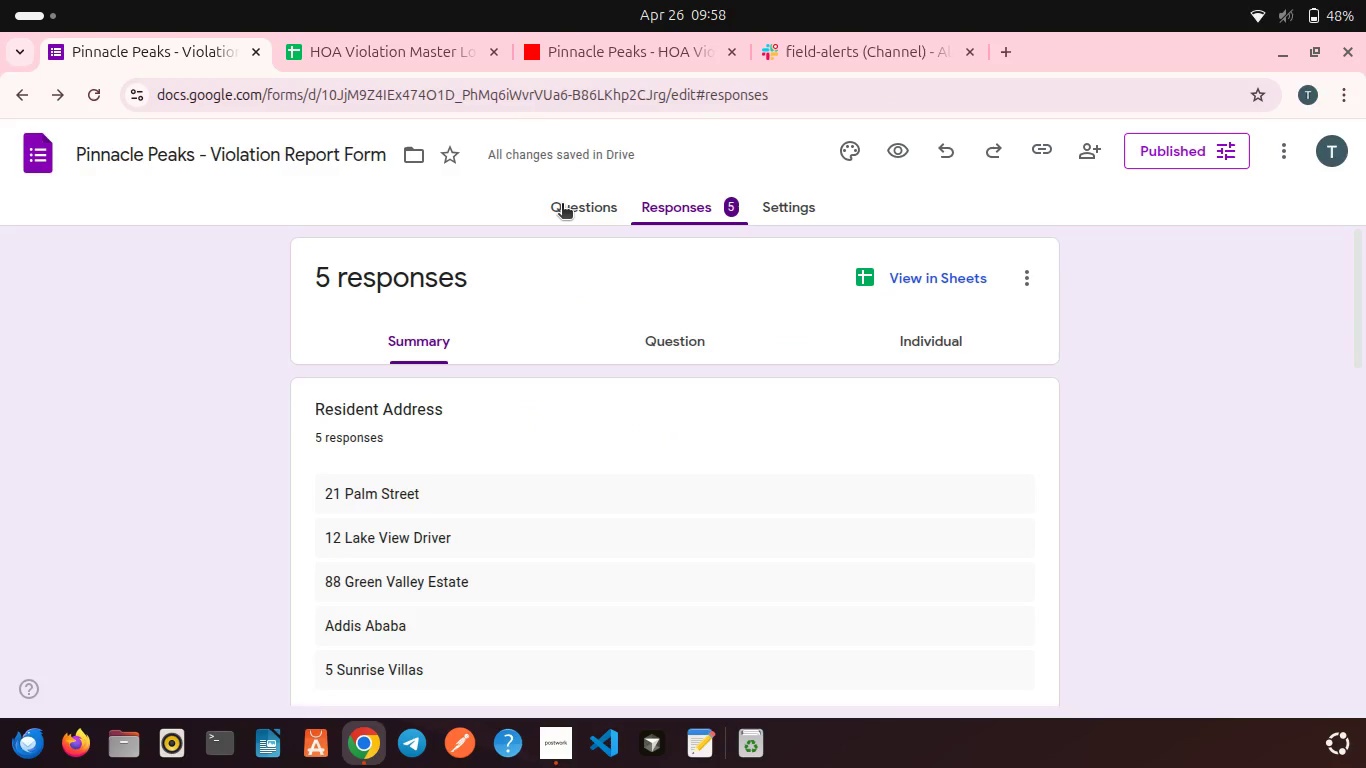 
left_click([562, 205])
 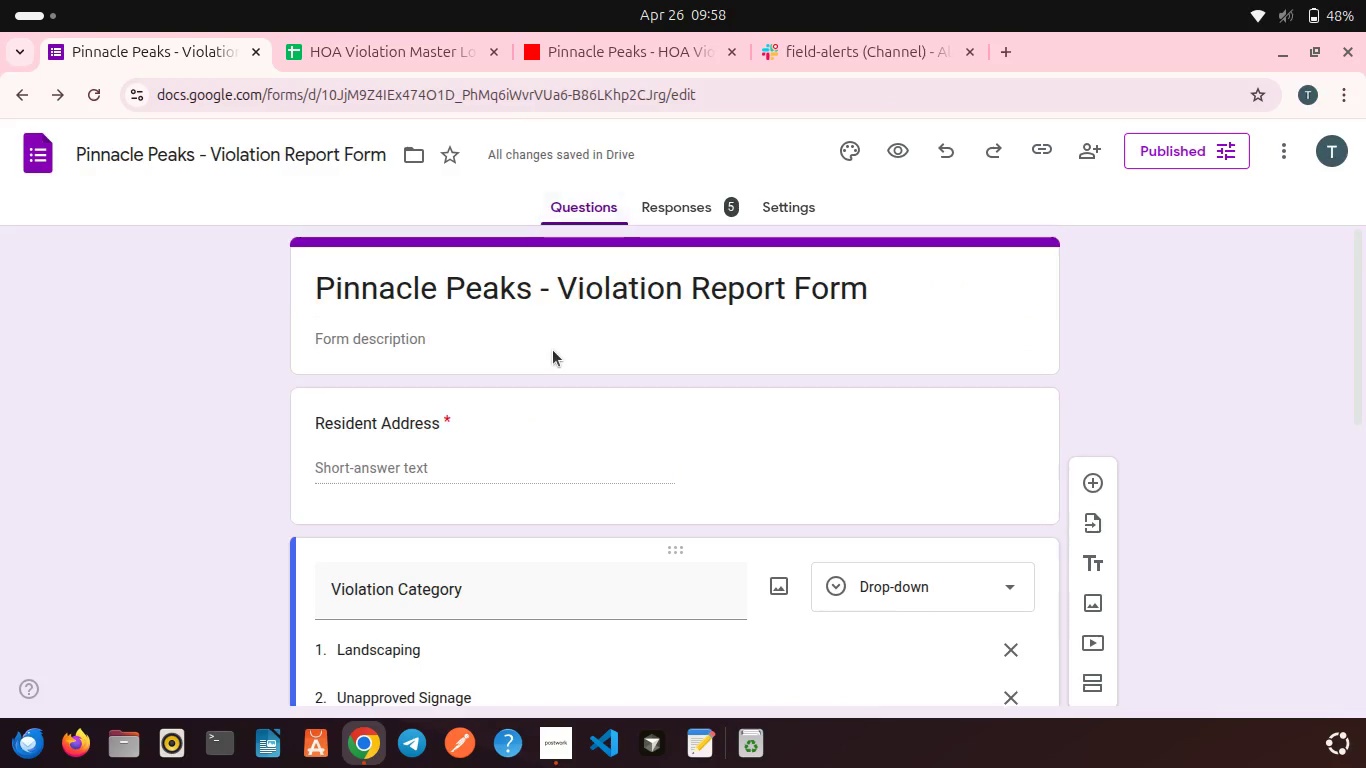 
scroll: coordinate [553, 350], scroll_direction: down, amount: 5.0
 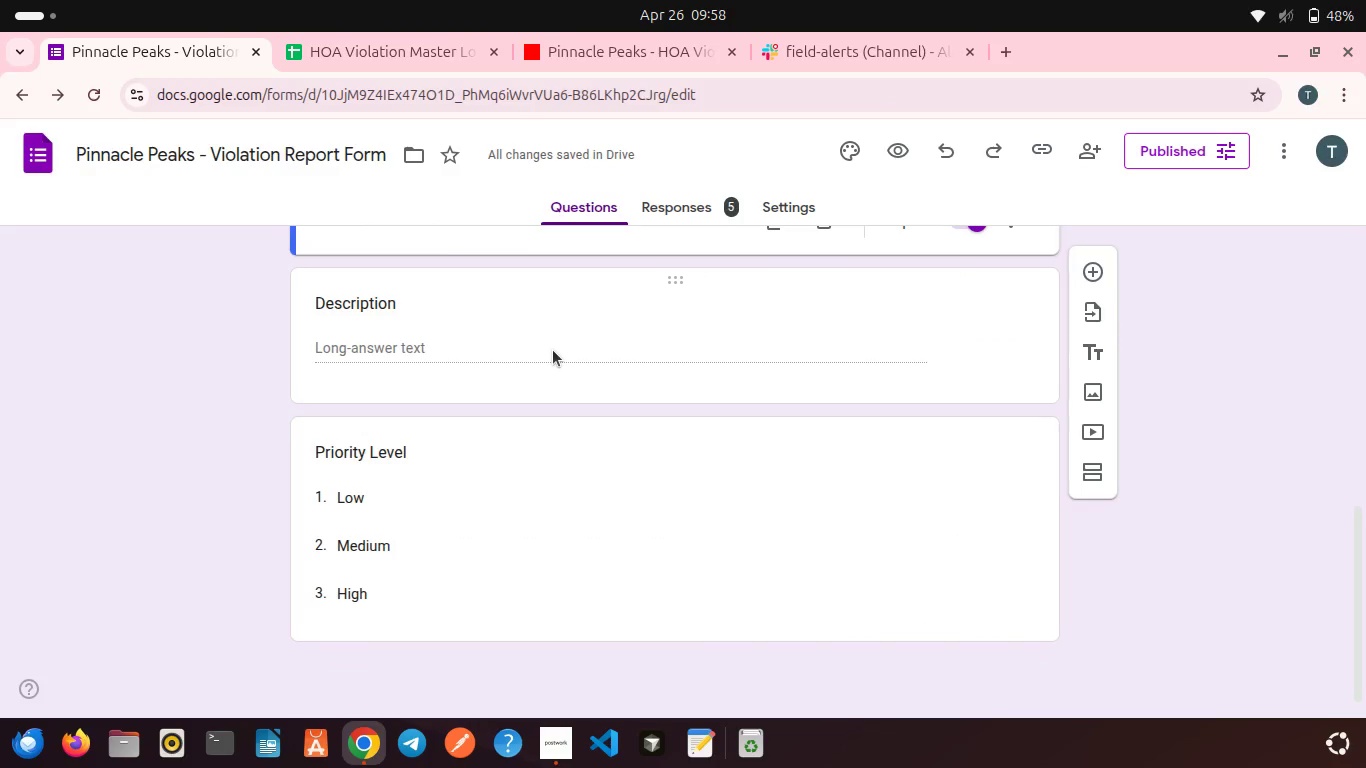 
scroll: coordinate [553, 350], scroll_direction: up, amount: 7.0
 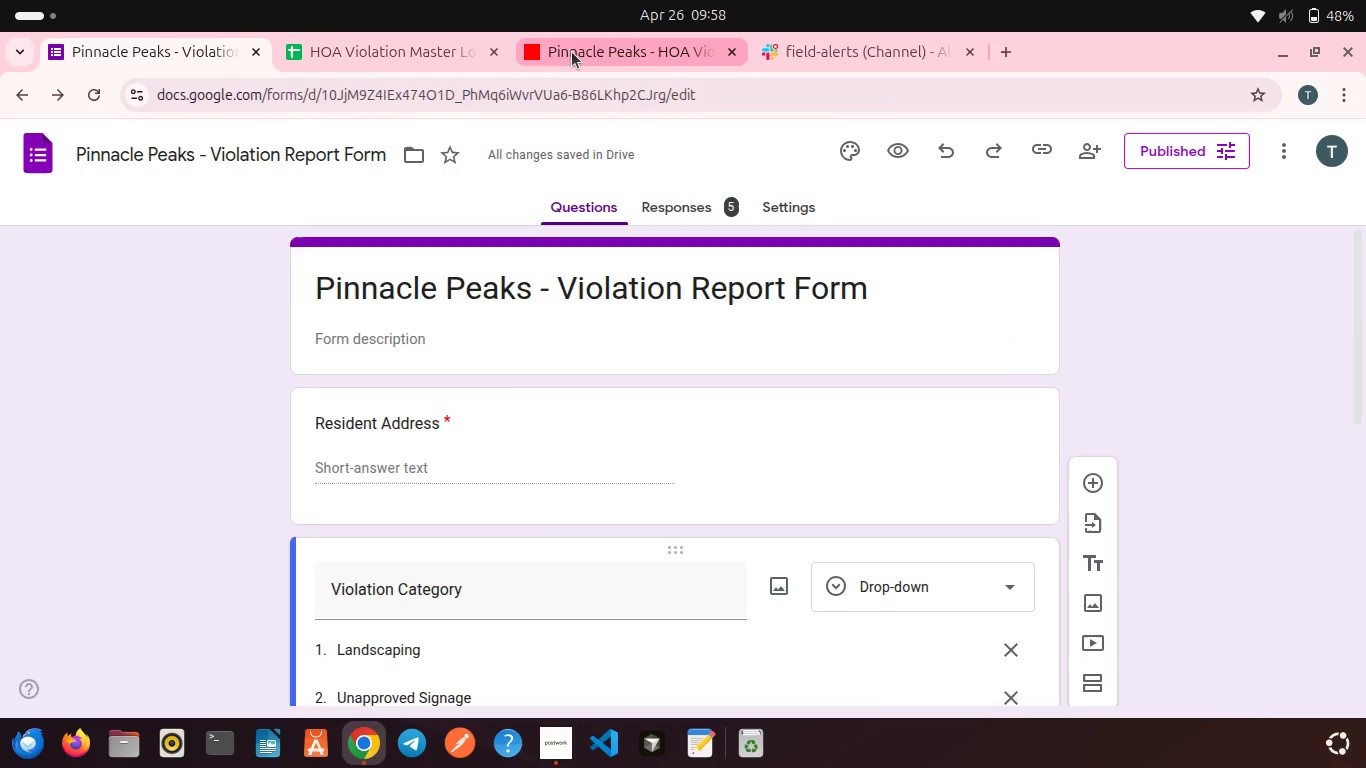 
left_click([572, 52])
 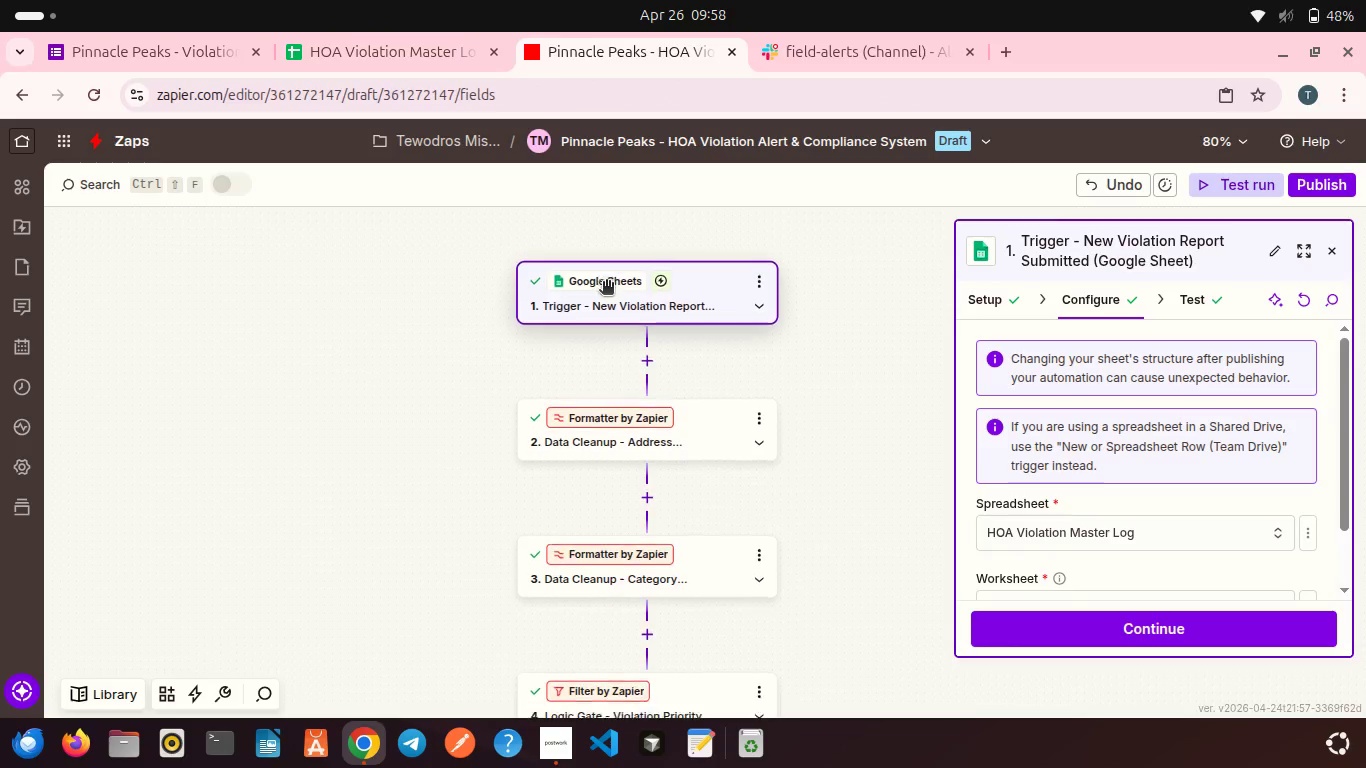 
scroll: coordinate [681, 363], scroll_direction: down, amount: 2.0
 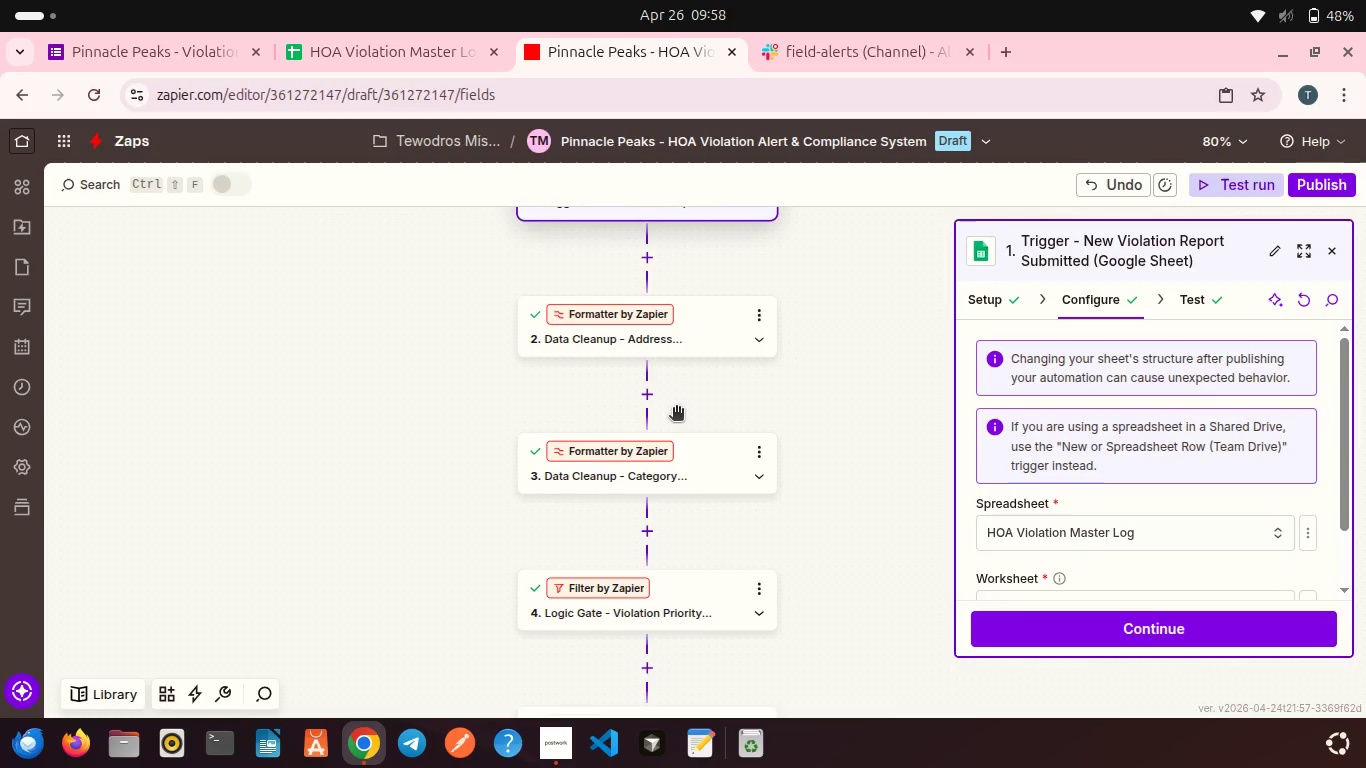 
wait(14.77)
 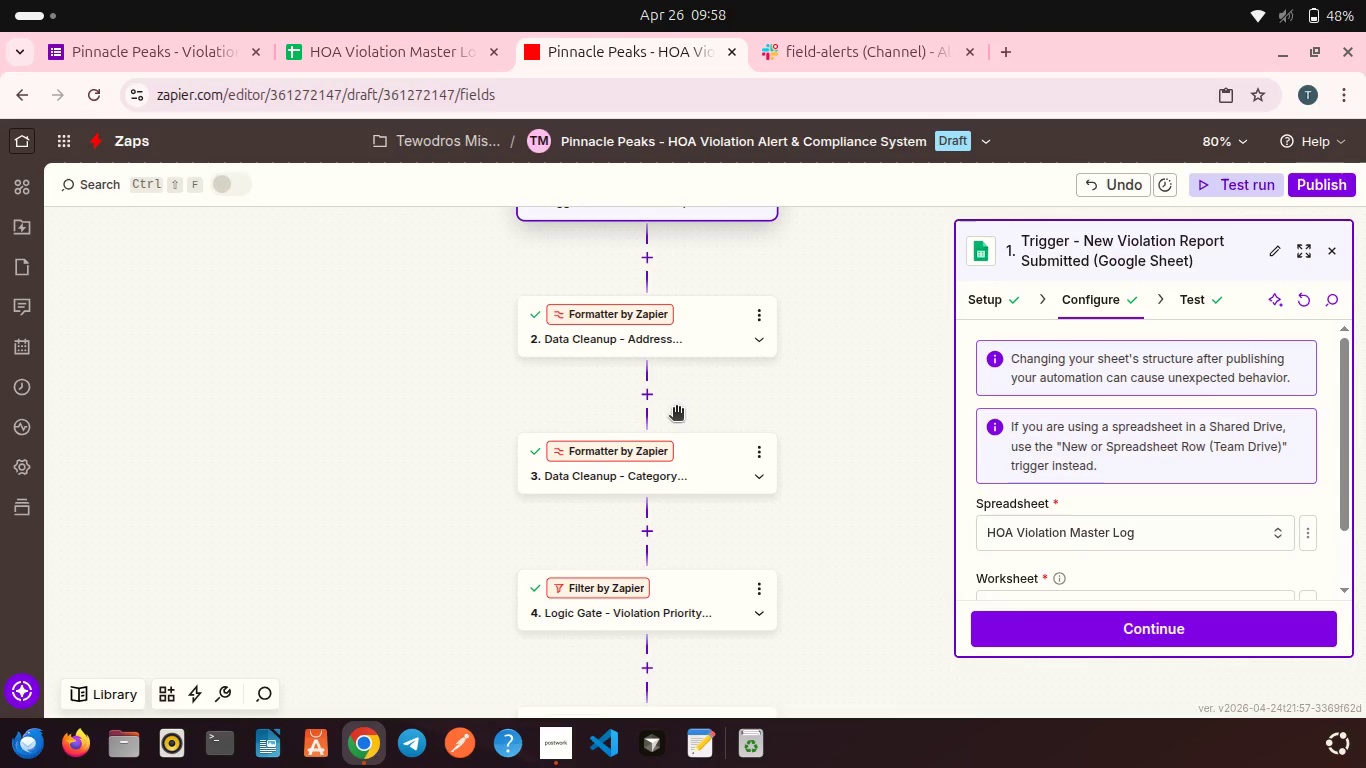 
scroll: coordinate [1036, 467], scroll_direction: down, amount: 6.0
 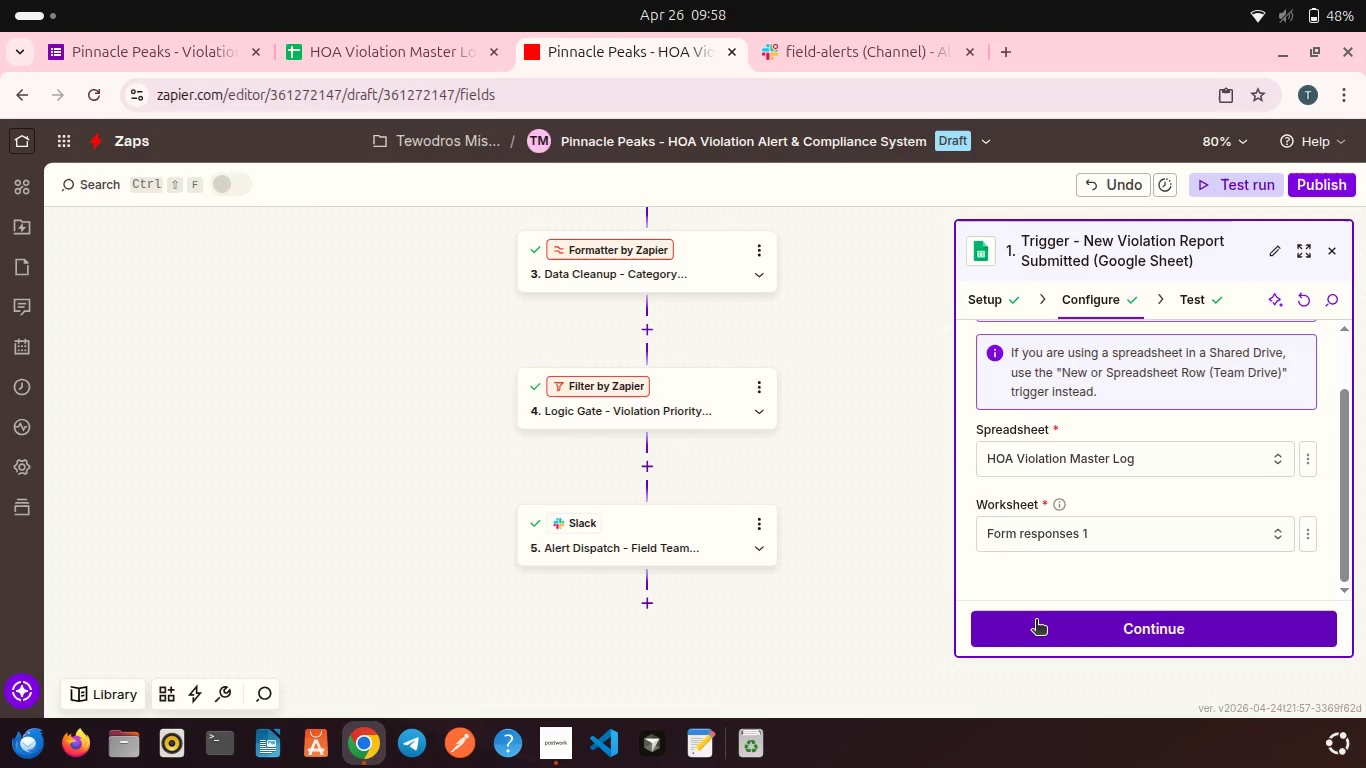 
left_click([1036, 621])
 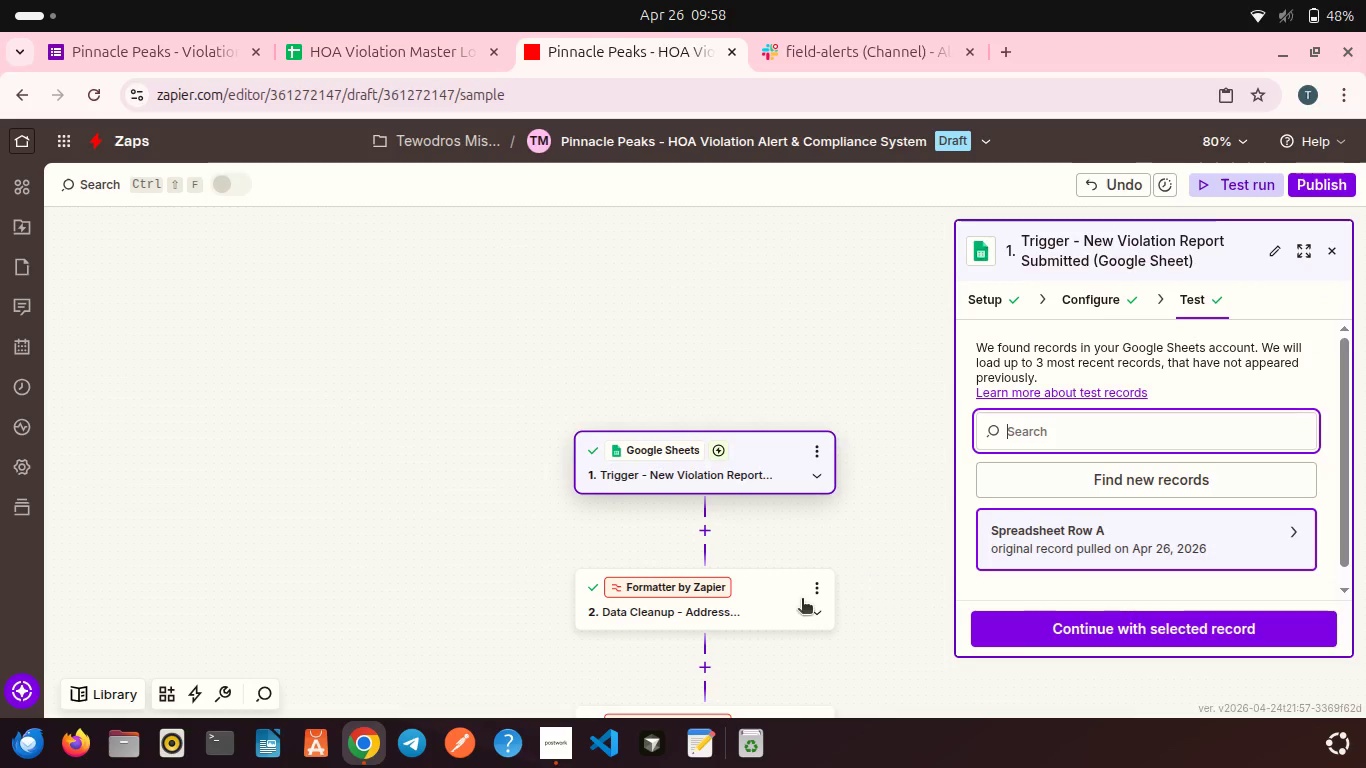 
scroll: coordinate [802, 600], scroll_direction: down, amount: 9.0
 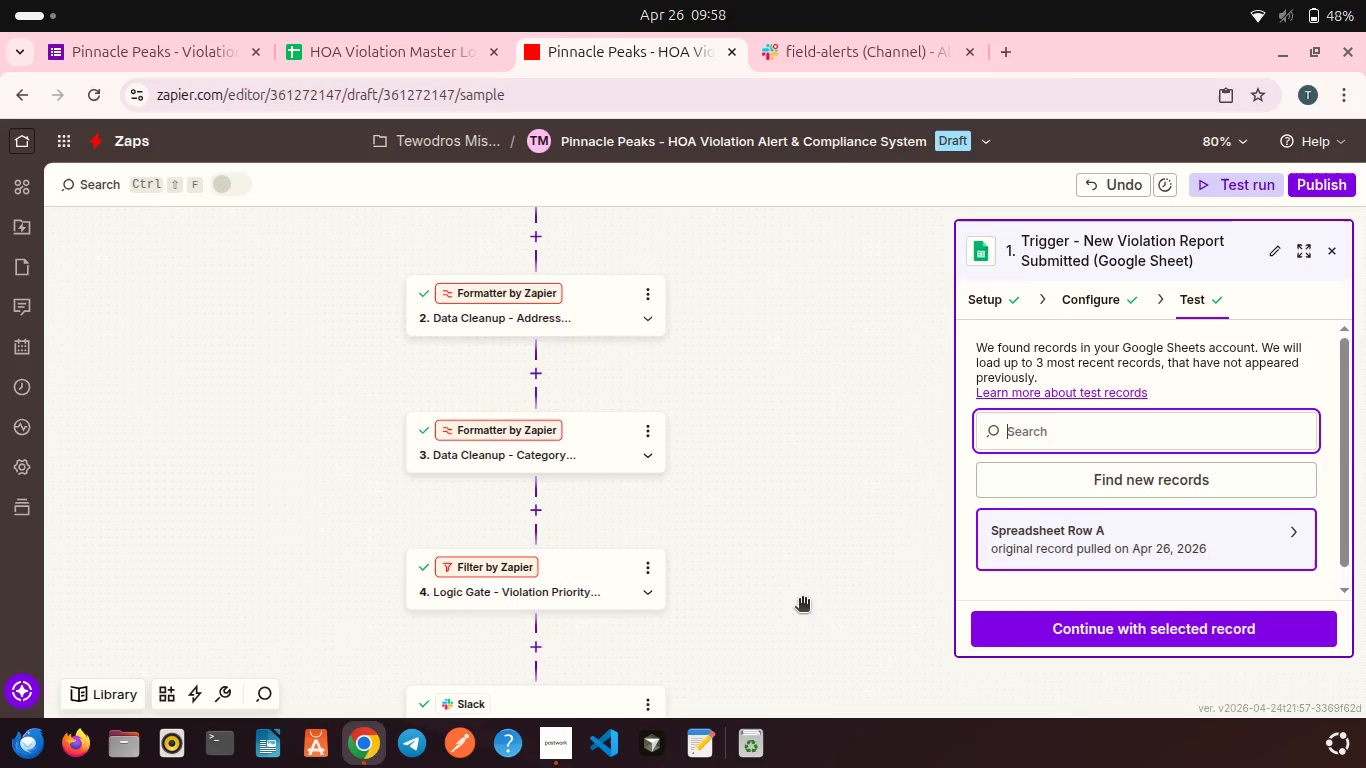 
scroll: coordinate [802, 600], scroll_direction: up, amount: 1.0
 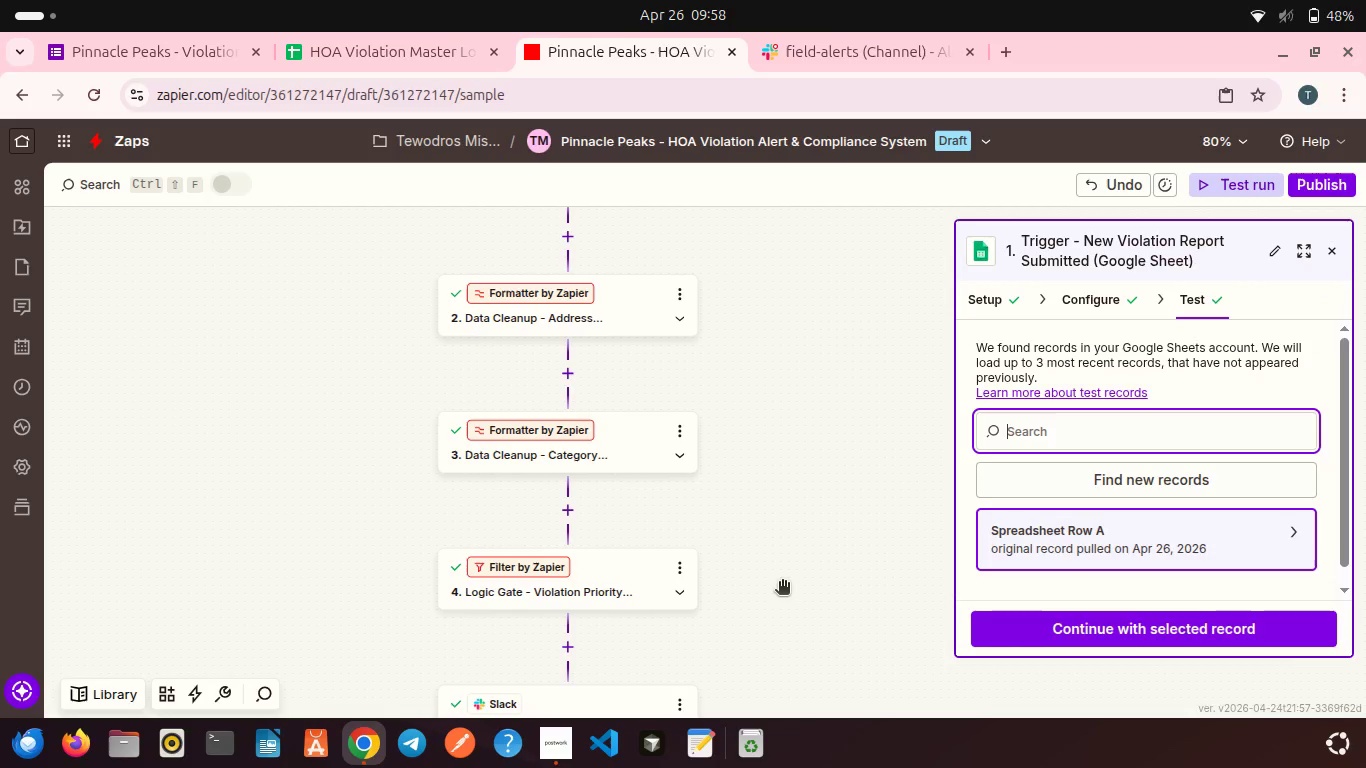 
scroll: coordinate [782, 583], scroll_direction: down, amount: 2.0
 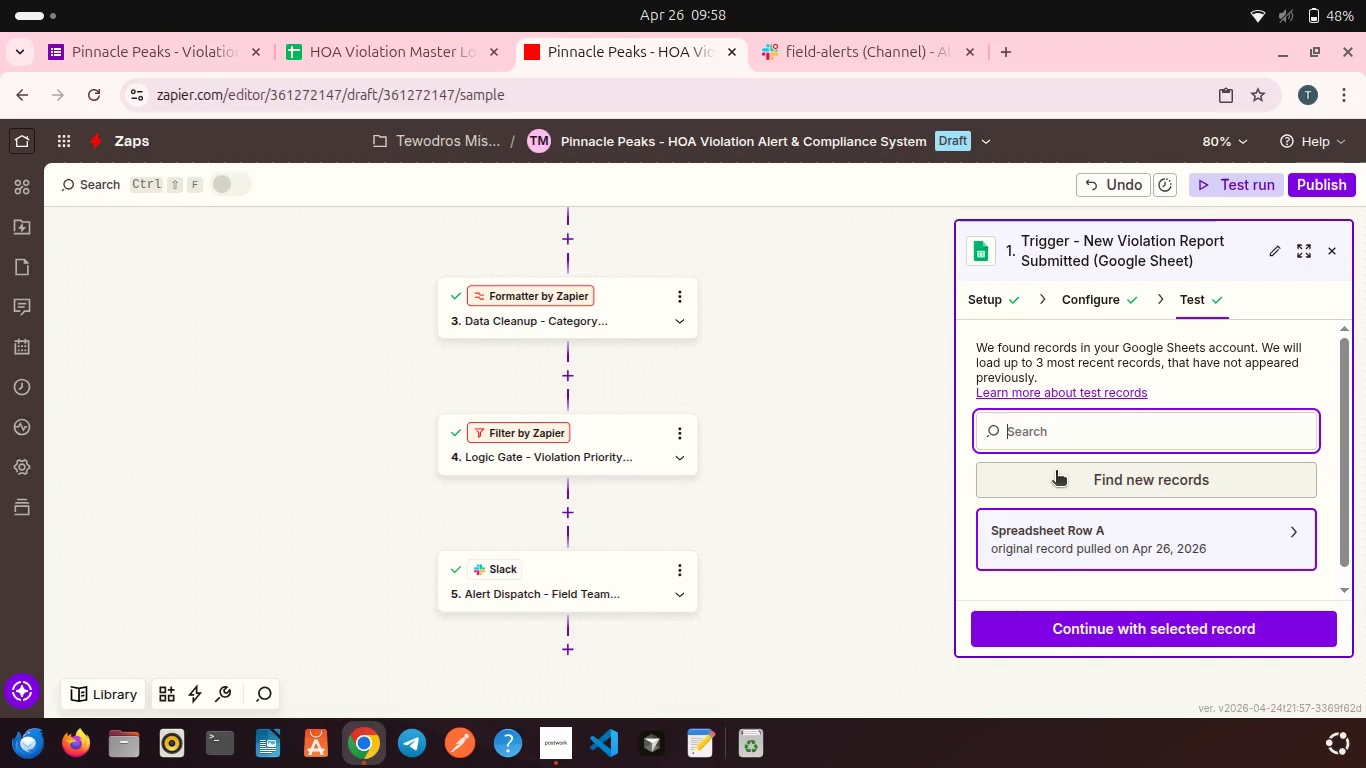 
left_click([1056, 472])
 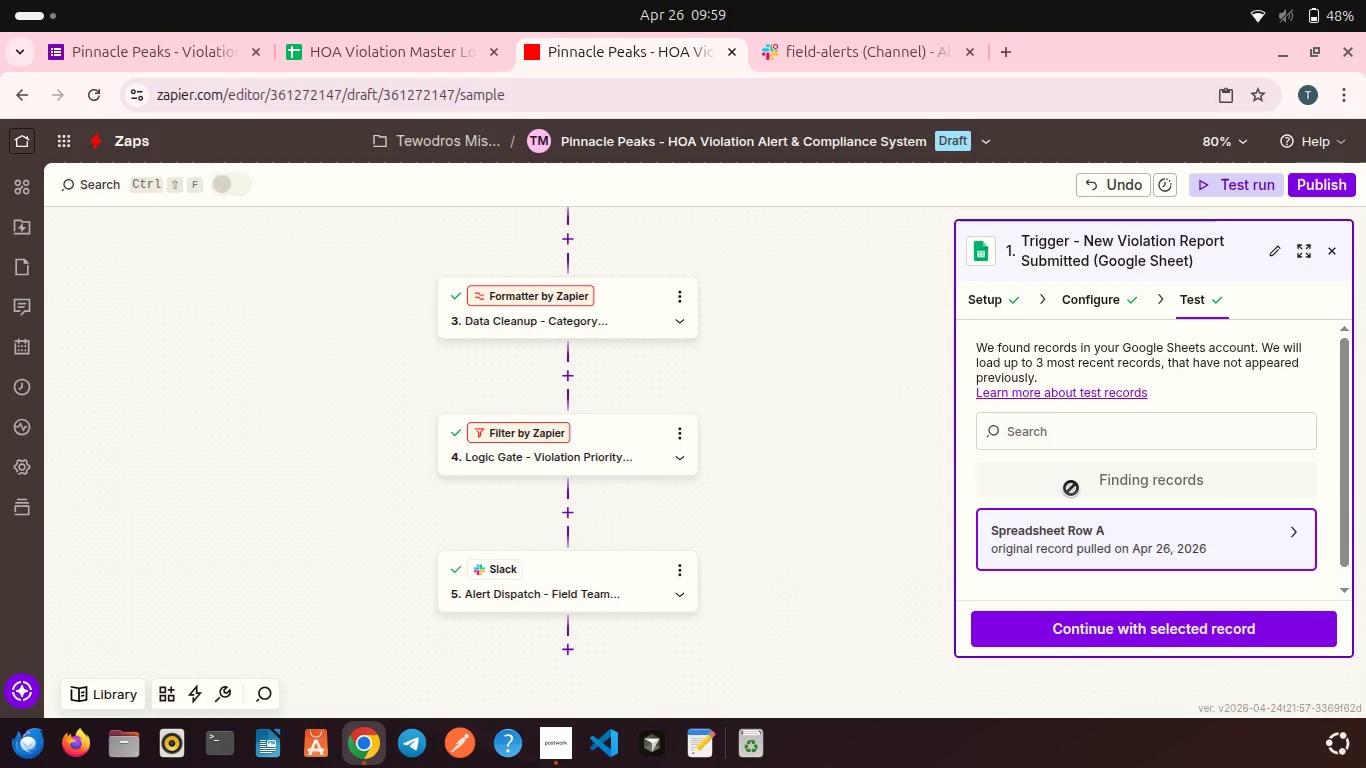 
scroll: coordinate [814, 448], scroll_direction: up, amount: 1.0
 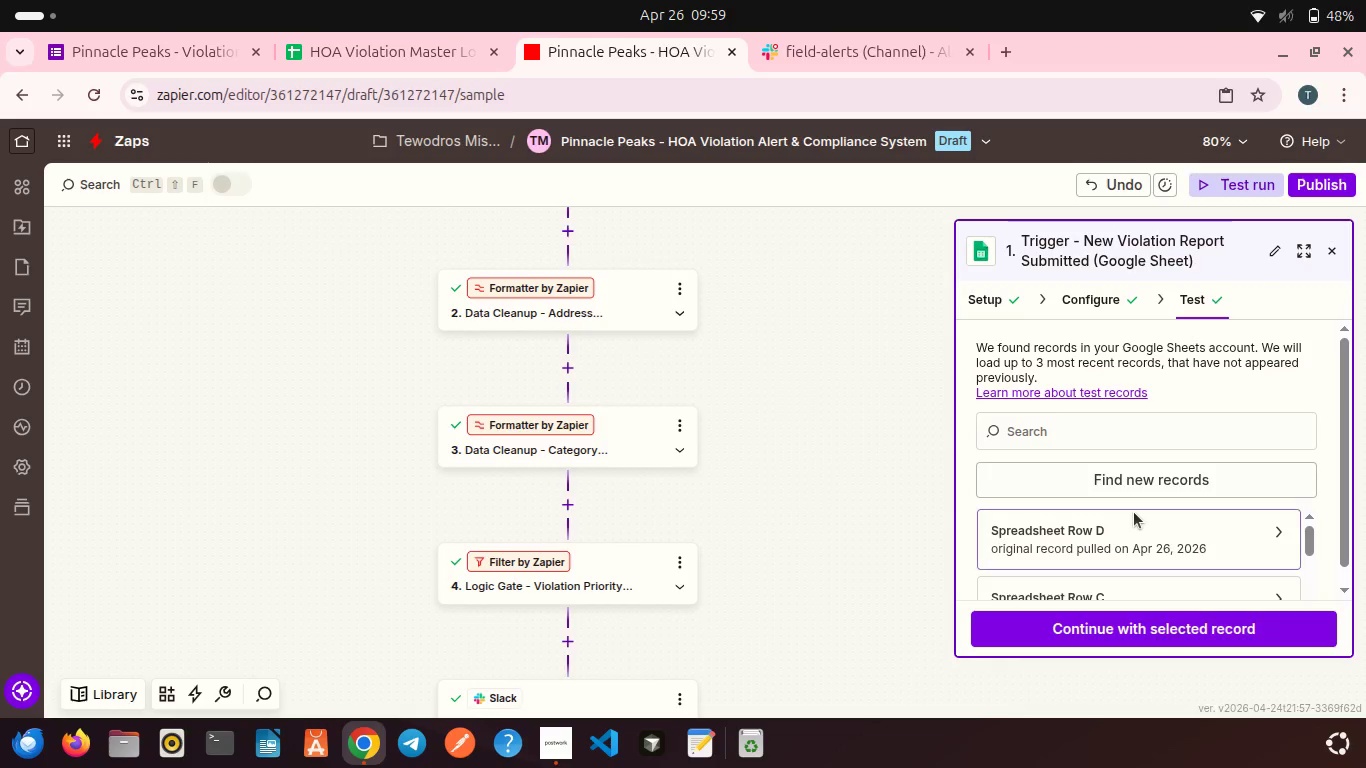 
scroll: coordinate [1134, 512], scroll_direction: down, amount: 2.0
 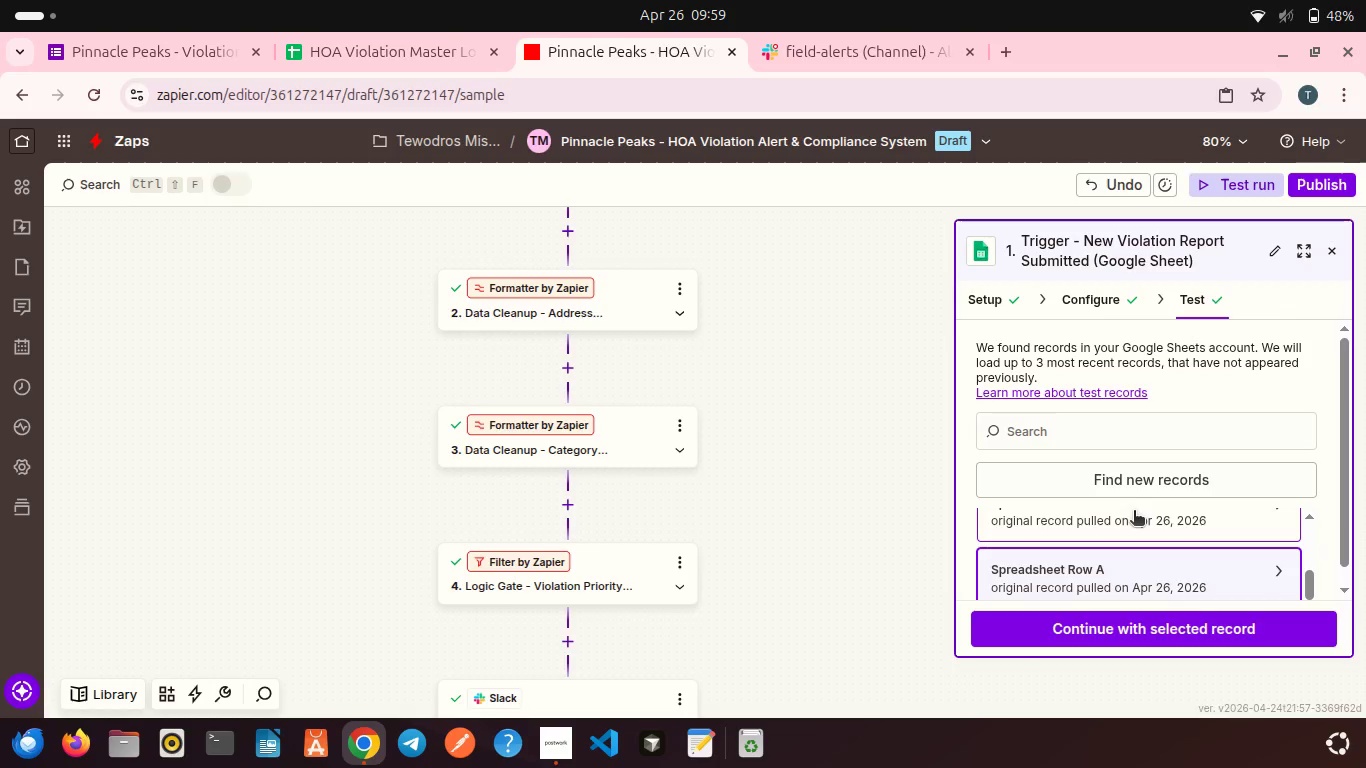 
wait(5.67)
 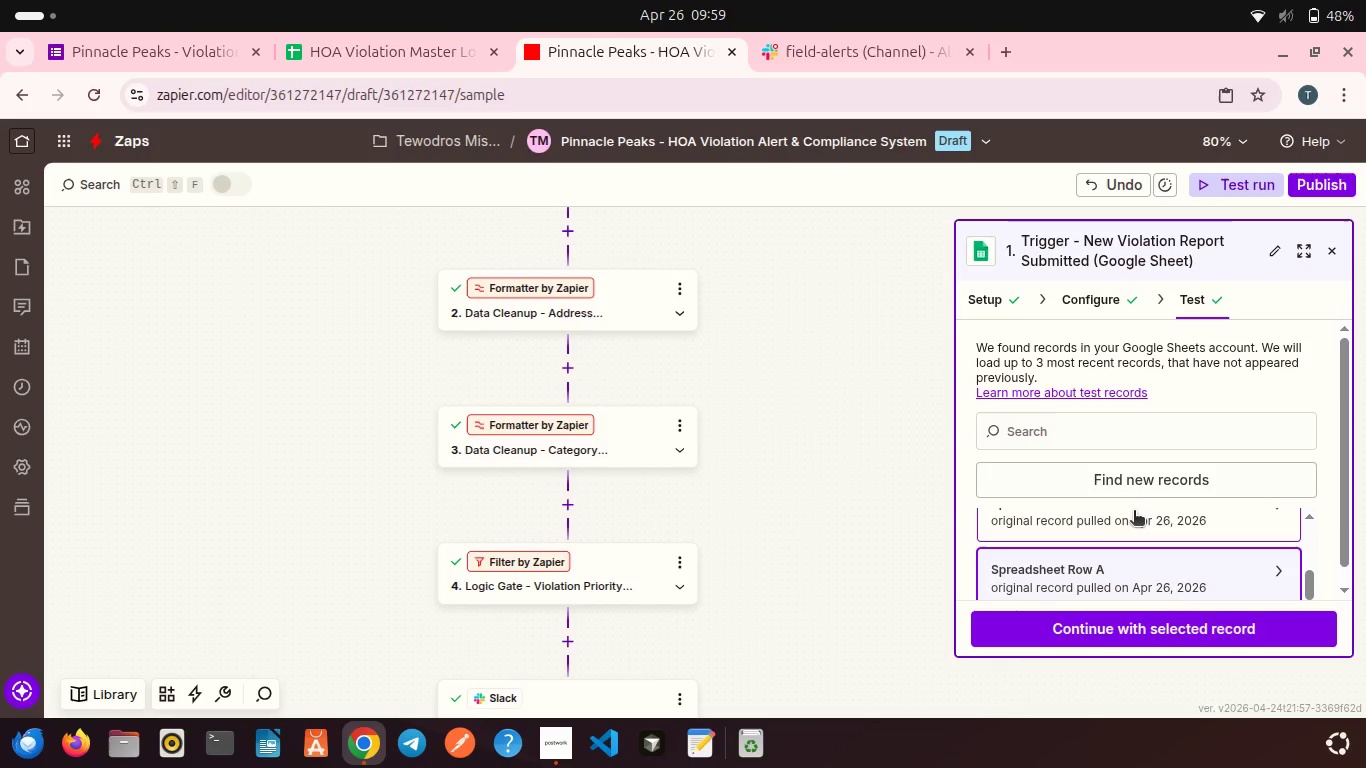 
scroll: coordinate [1144, 542], scroll_direction: up, amount: 5.0
 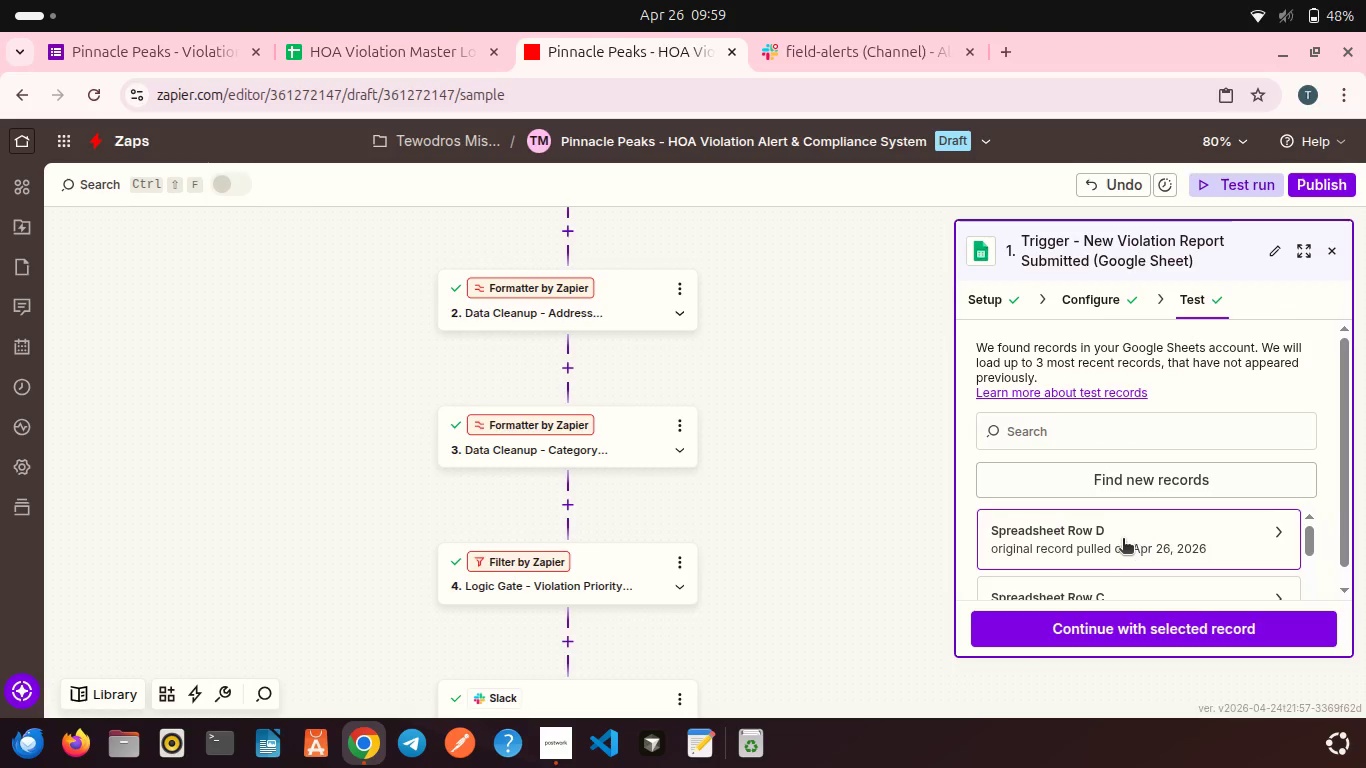 
left_click([1122, 540])
 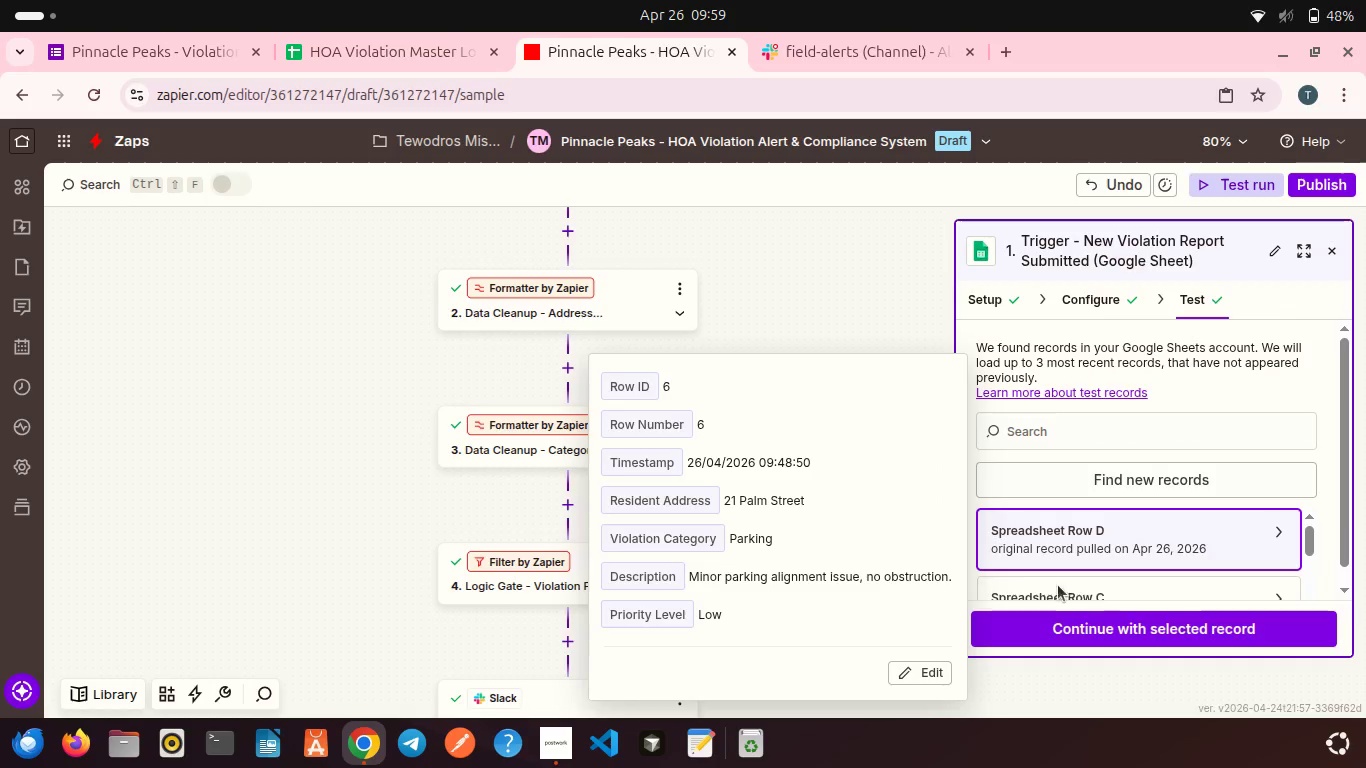 
left_click([1095, 631])
 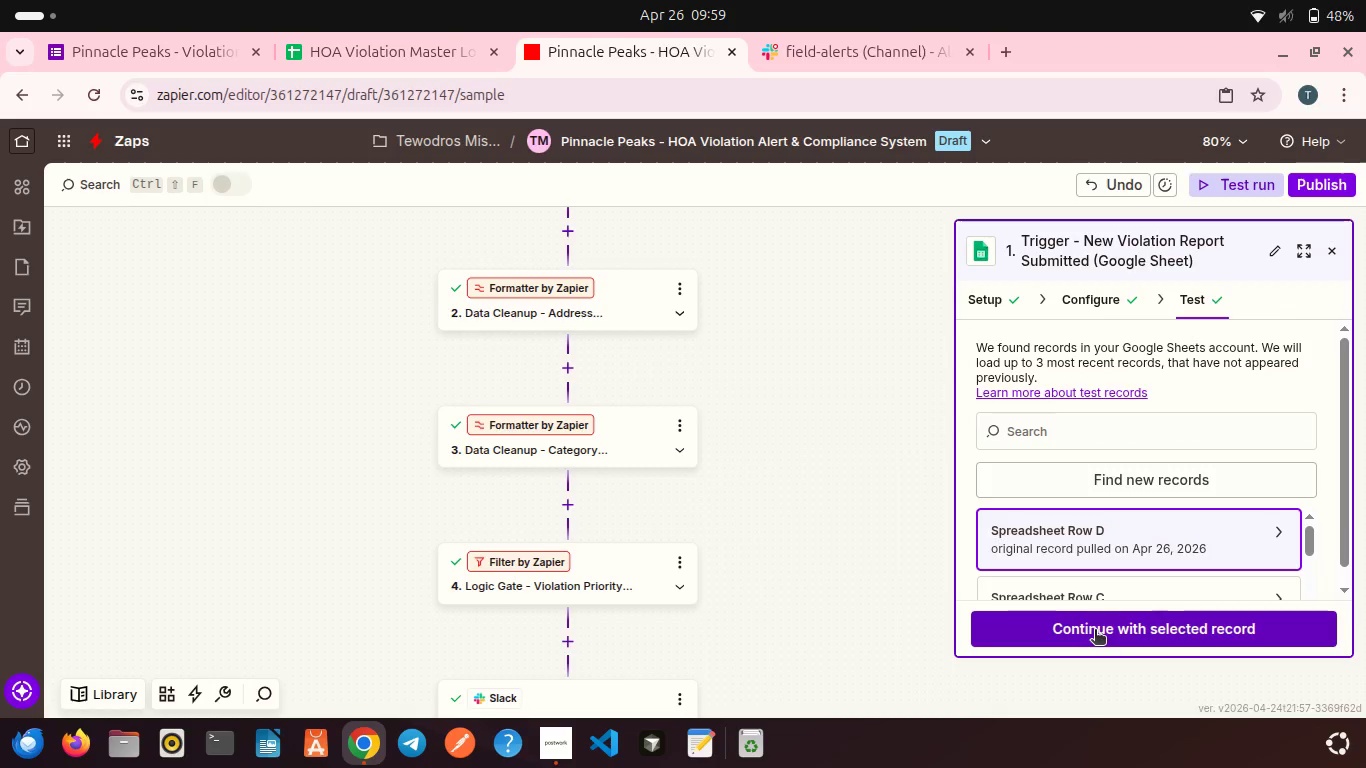 
left_click([1090, 625])
 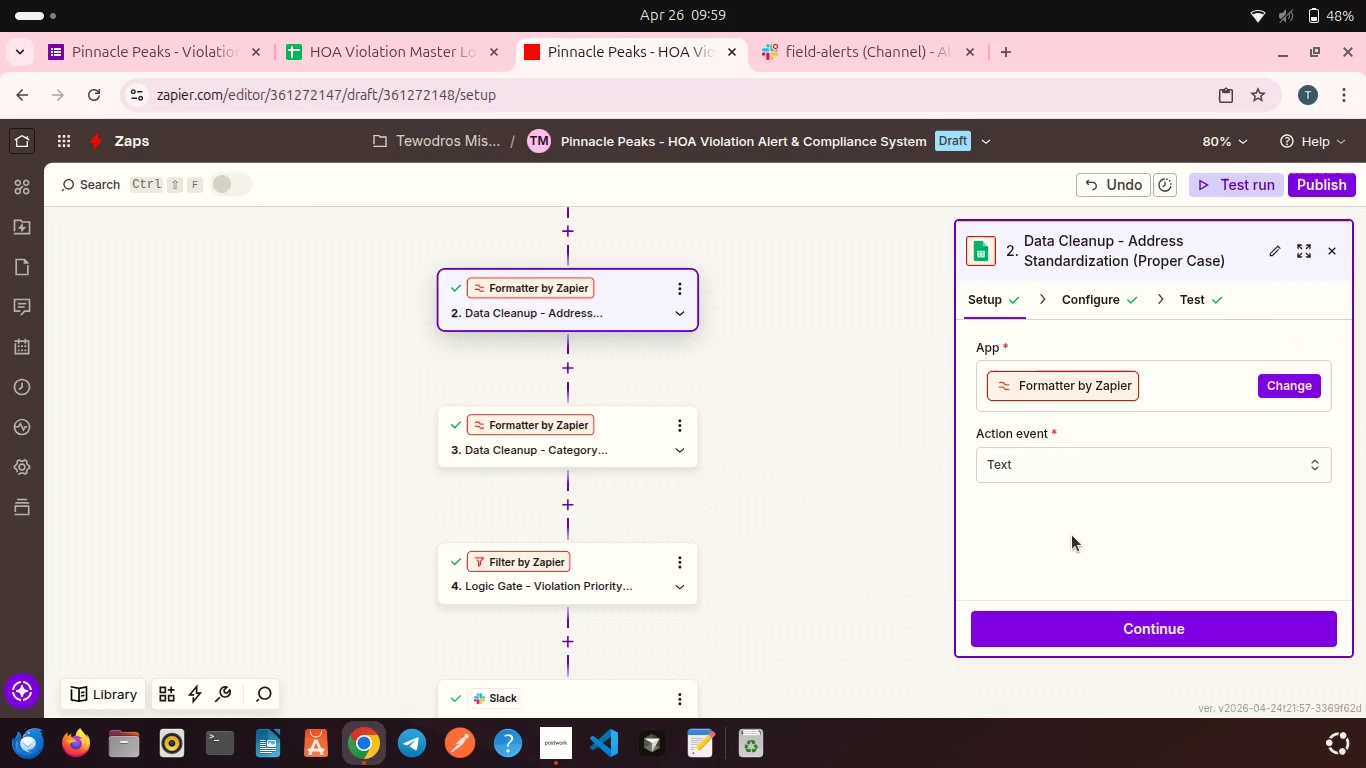 
scroll: coordinate [1072, 535], scroll_direction: down, amount: 2.0
 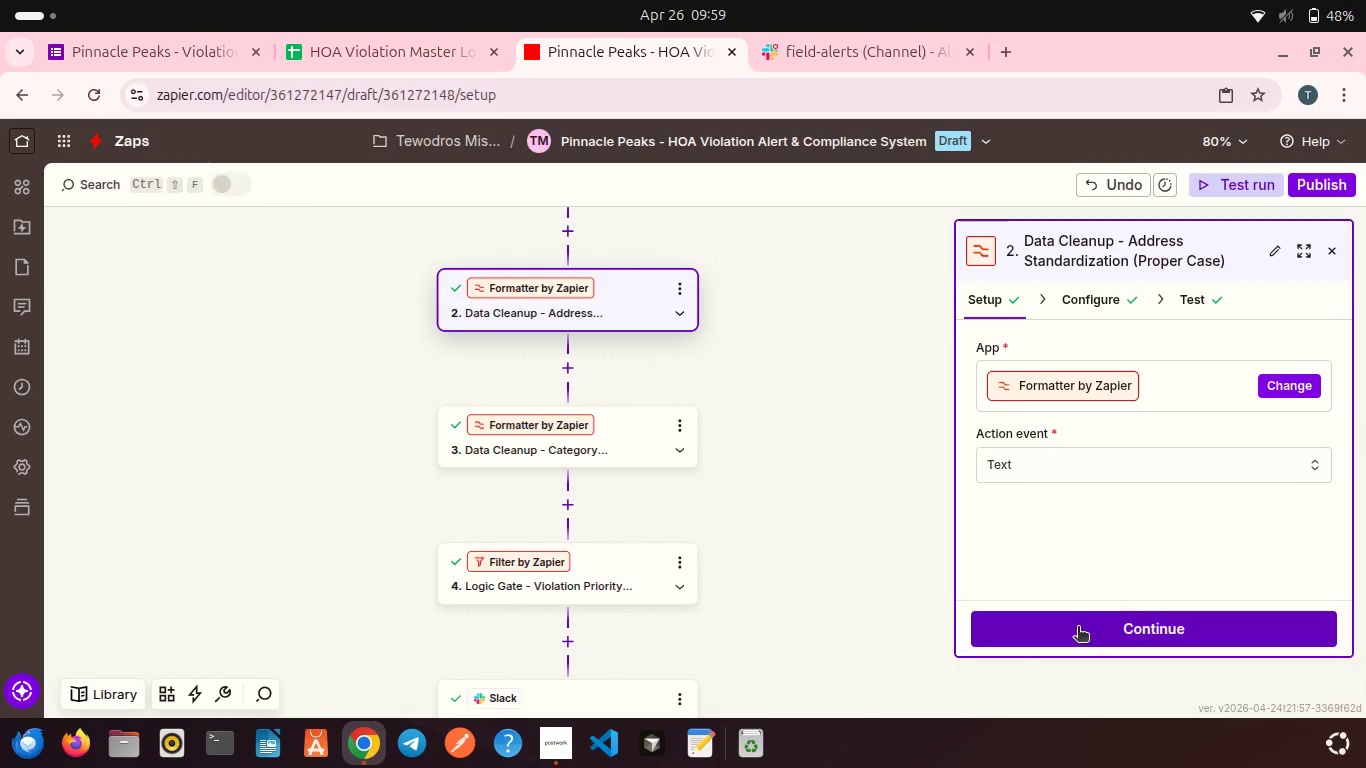 
left_click([1078, 628])
 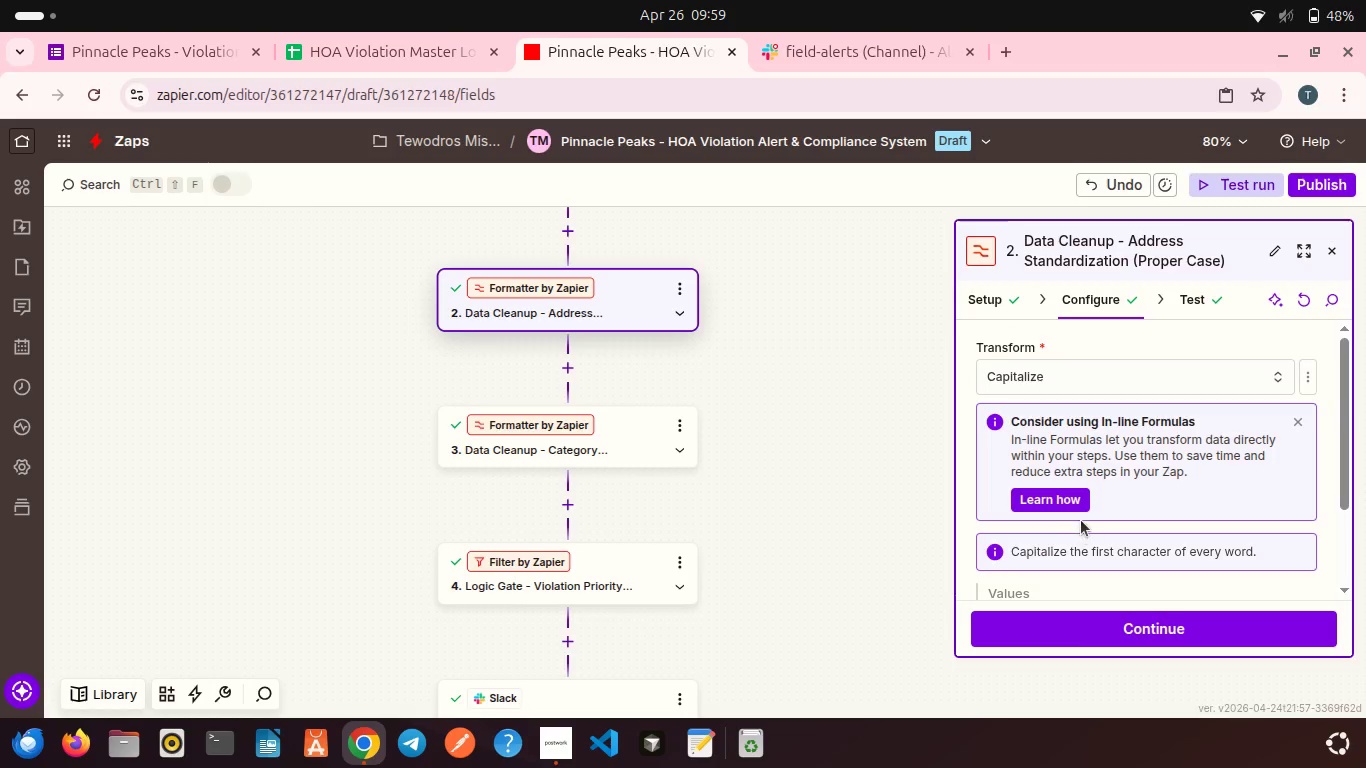 
scroll: coordinate [1081, 520], scroll_direction: down, amount: 5.0
 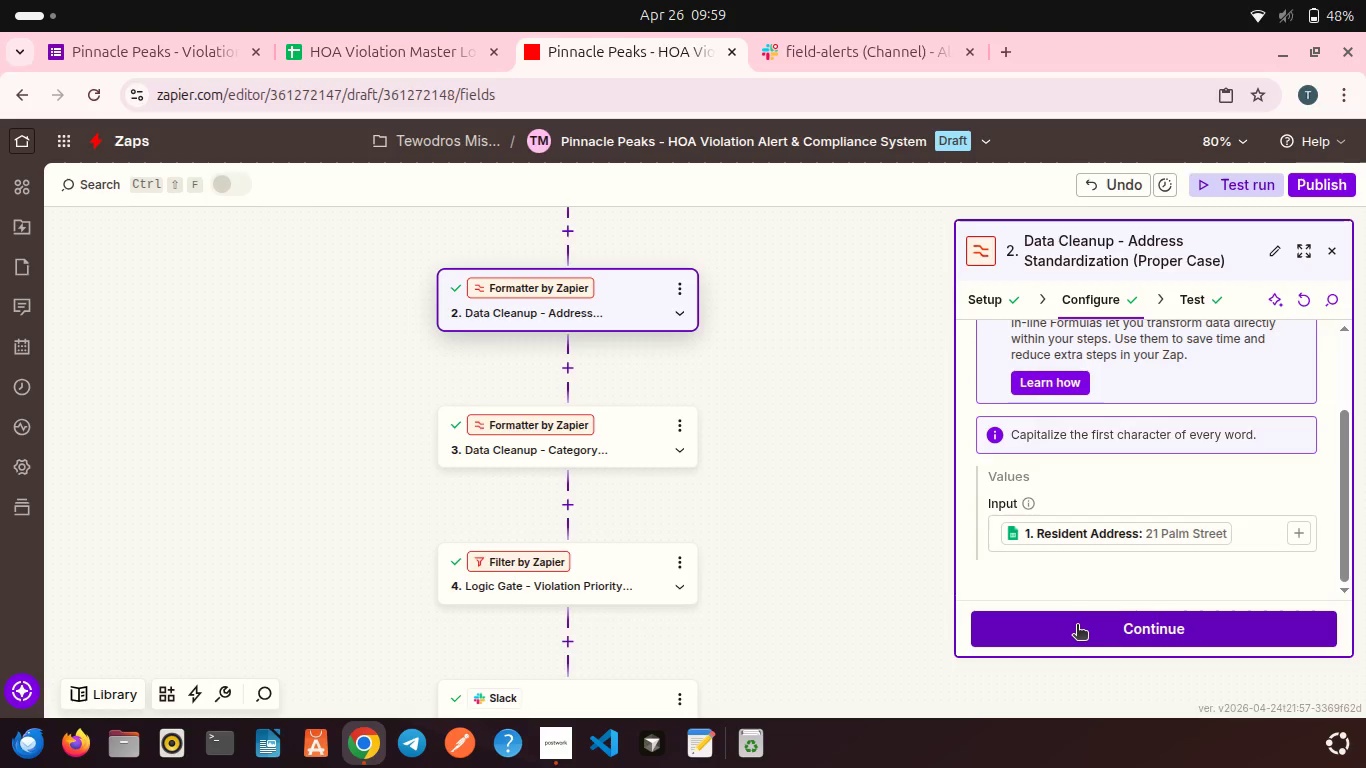 
left_click([1077, 626])
 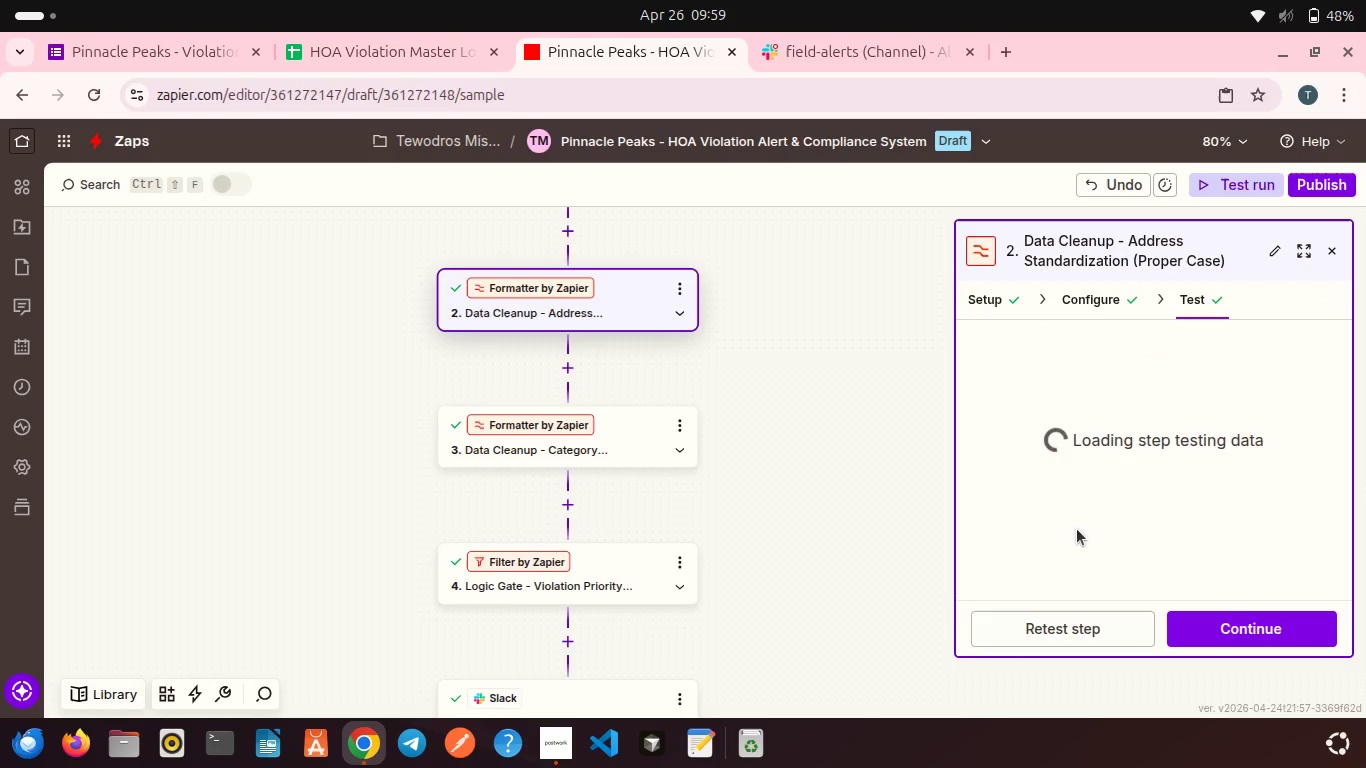 
scroll: coordinate [1046, 470], scroll_direction: down, amount: 5.0
 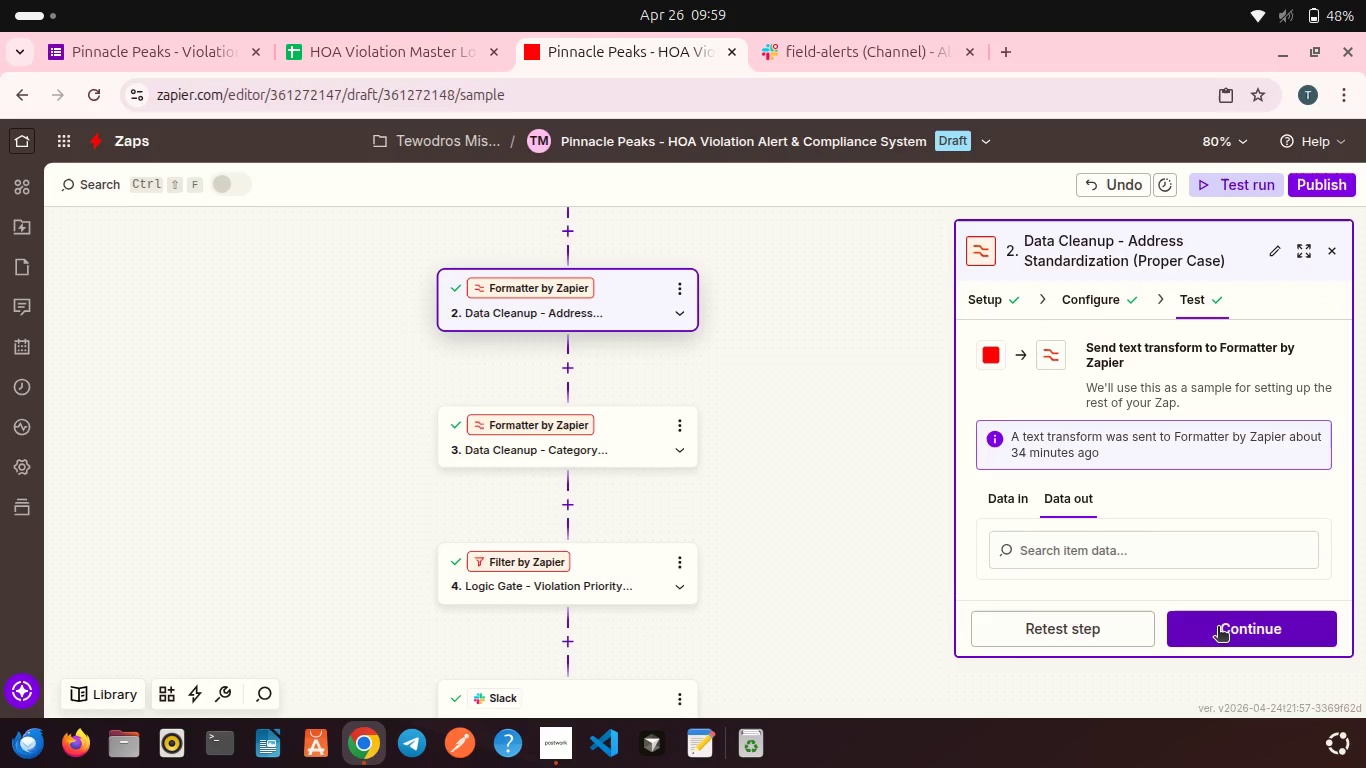 
left_click([1218, 628])
 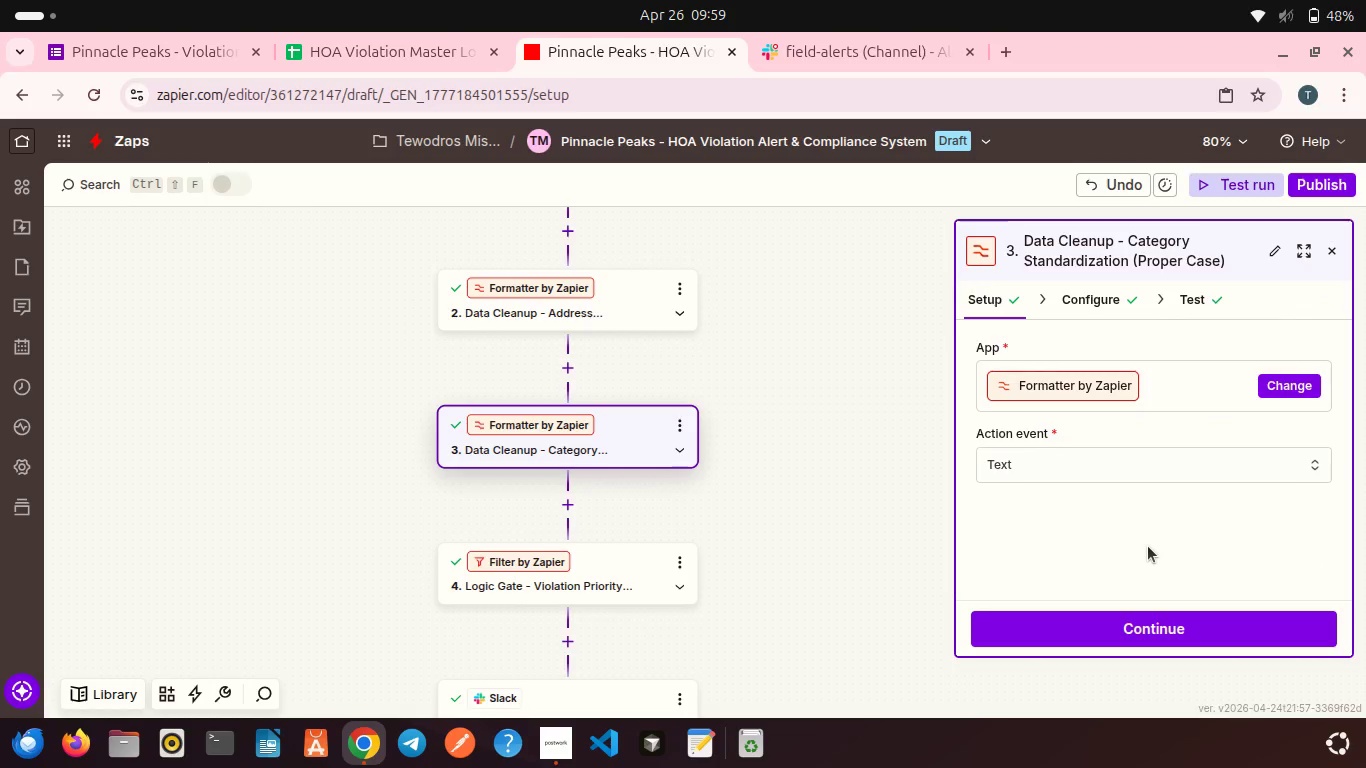 
scroll: coordinate [1148, 546], scroll_direction: down, amount: 3.0
 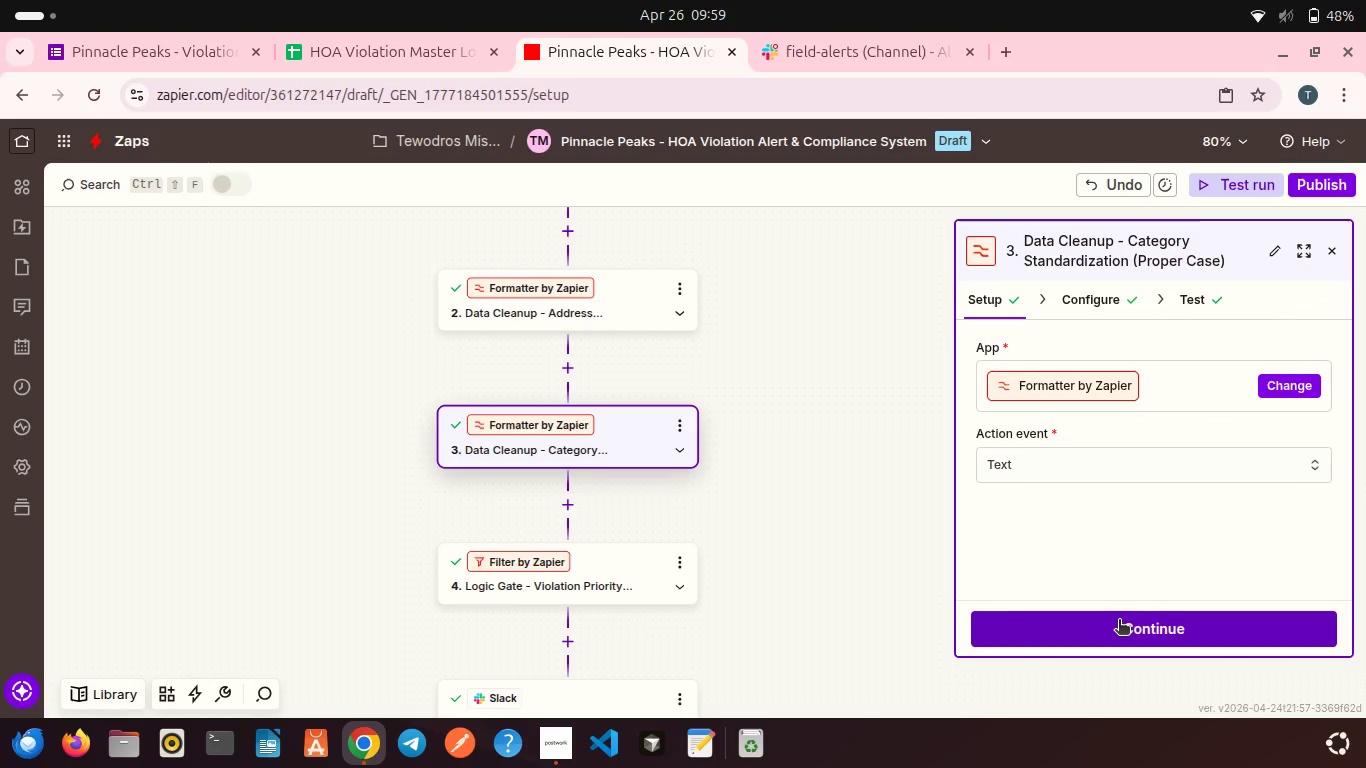 
left_click([1119, 621])
 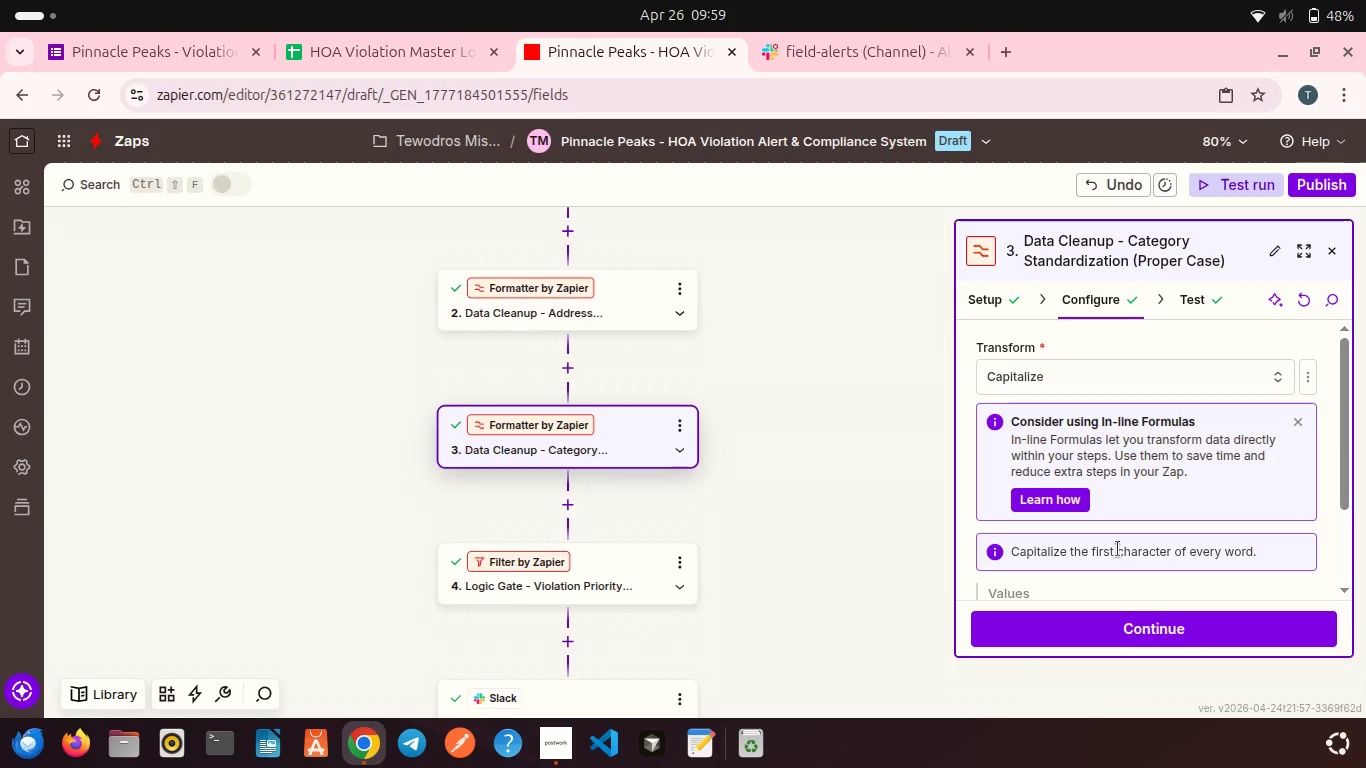 
scroll: coordinate [1118, 549], scroll_direction: down, amount: 3.0
 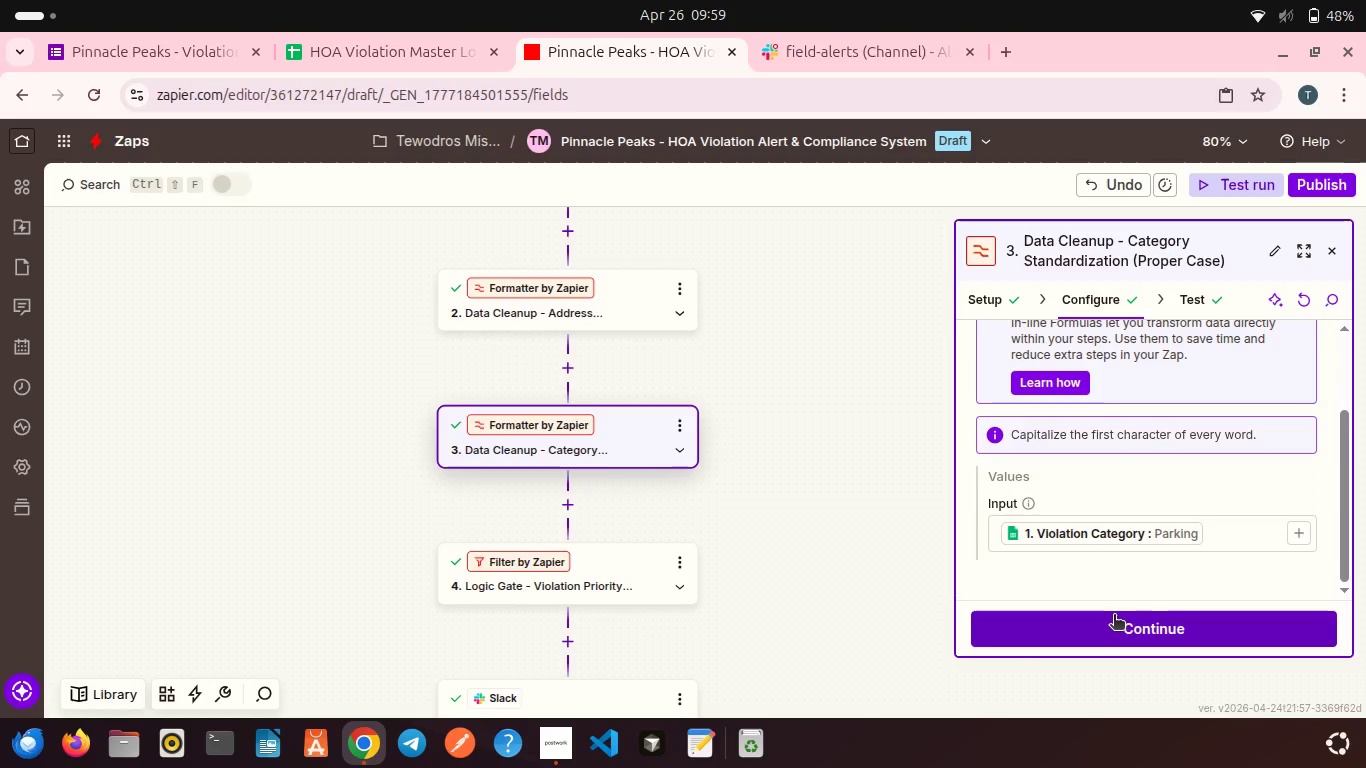 
left_click([1114, 616])
 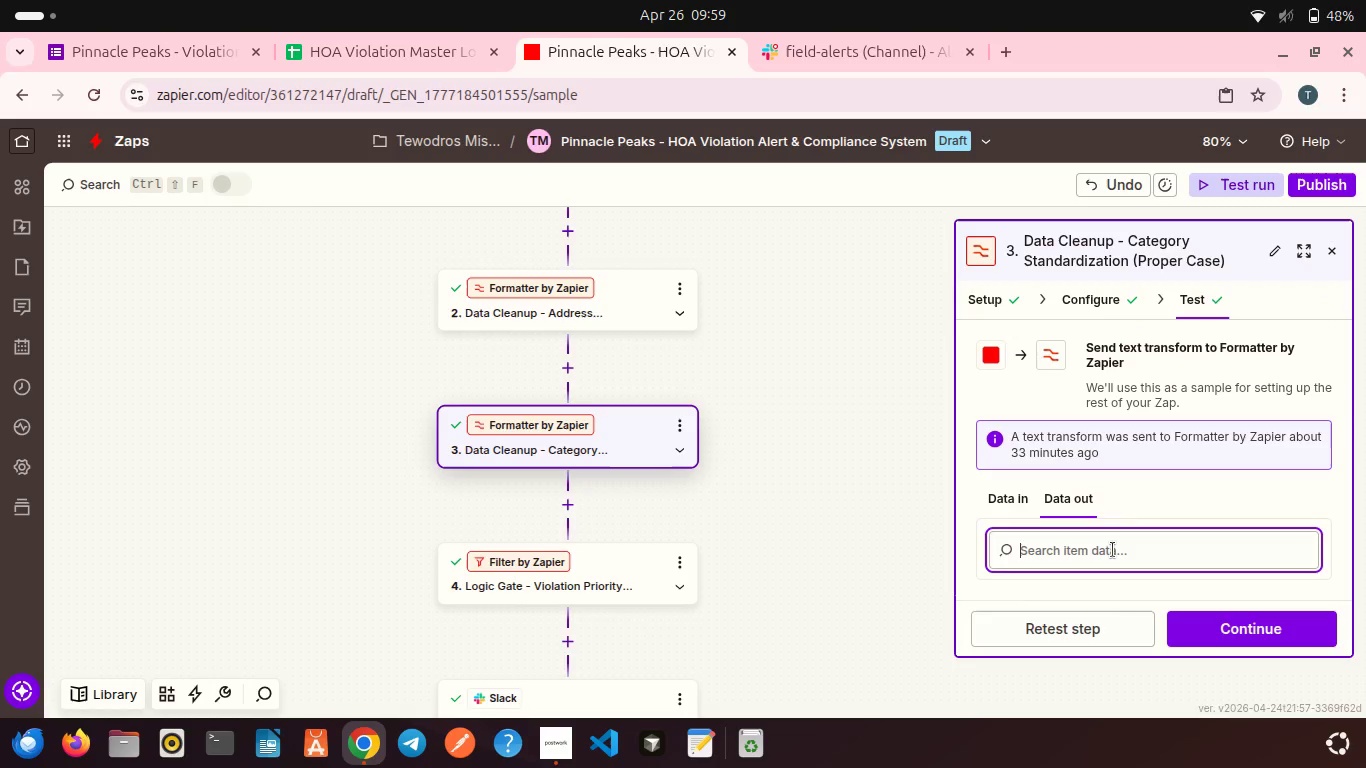 
scroll: coordinate [1113, 550], scroll_direction: down, amount: 3.0
 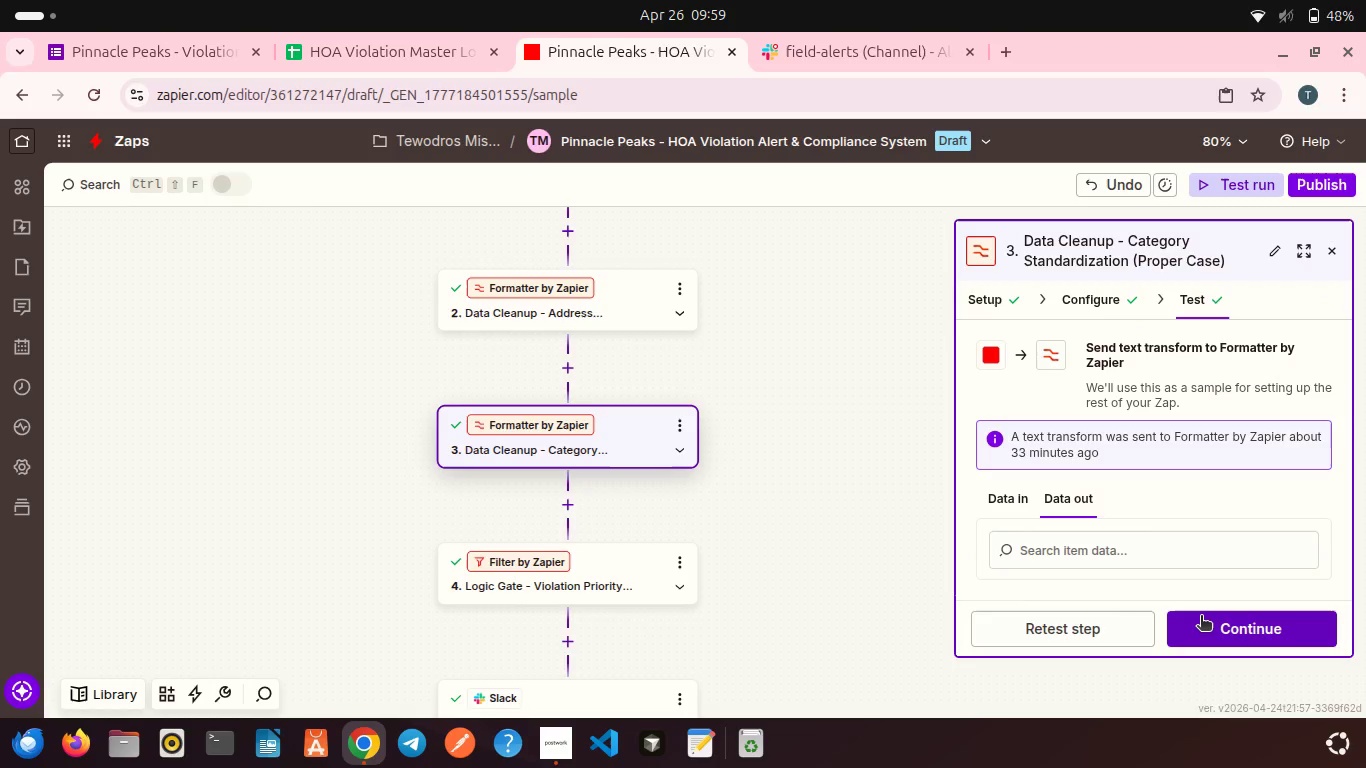 
left_click([1201, 617])
 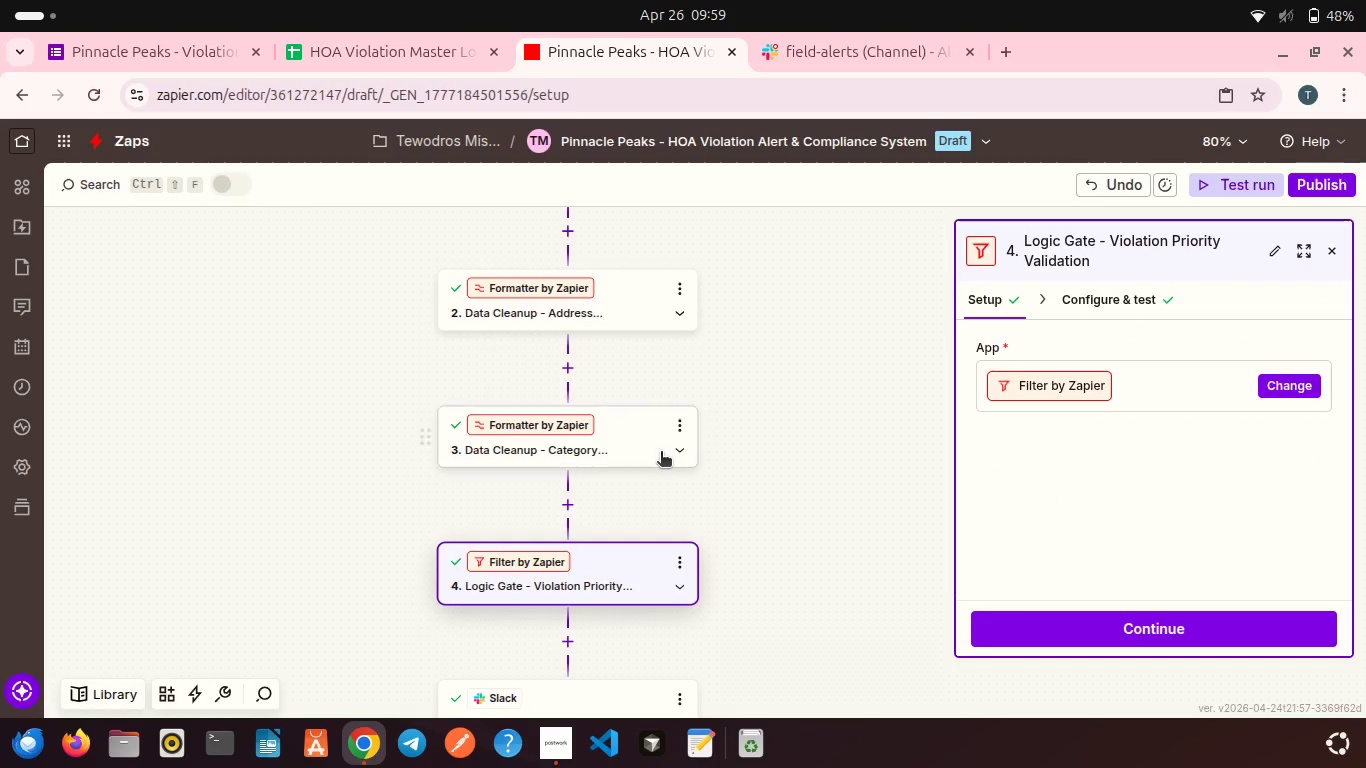 
left_click([639, 446])
 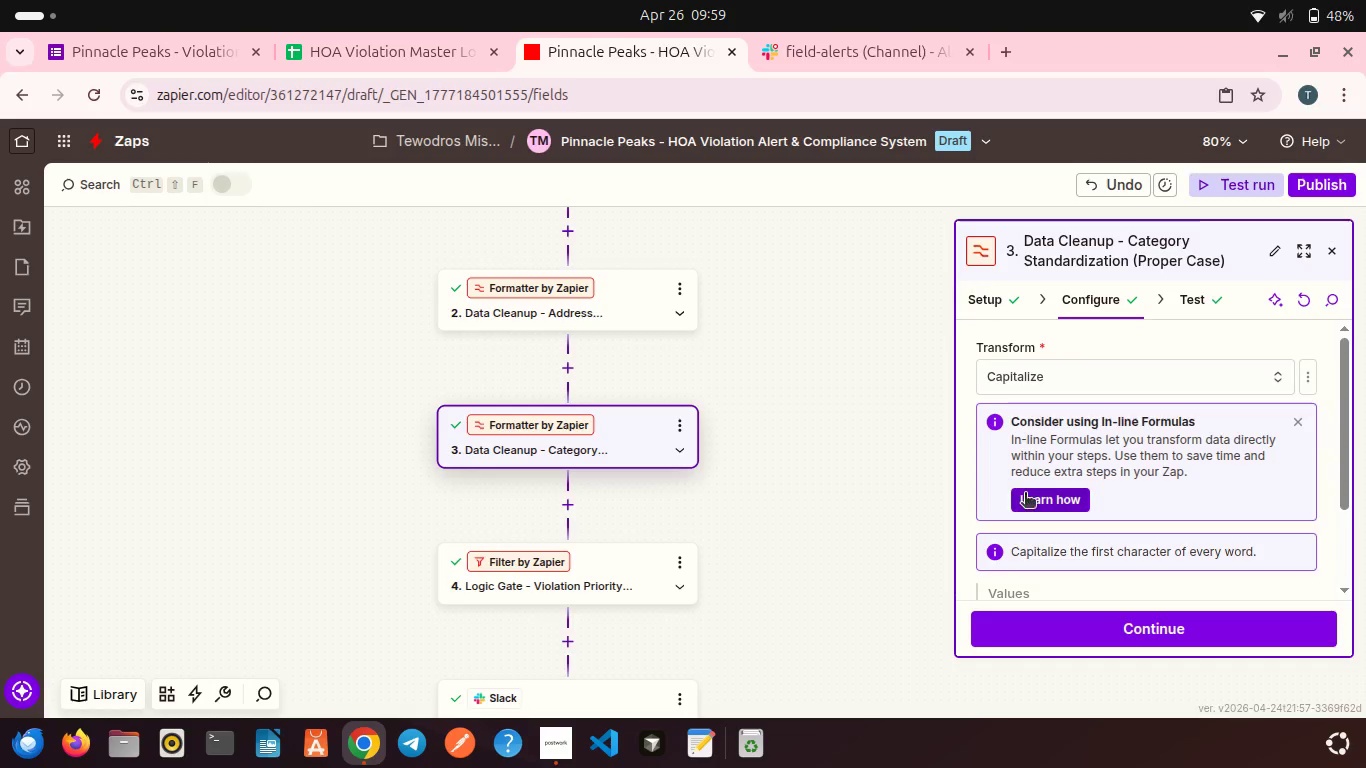 
scroll: coordinate [1025, 494], scroll_direction: down, amount: 6.0
 